 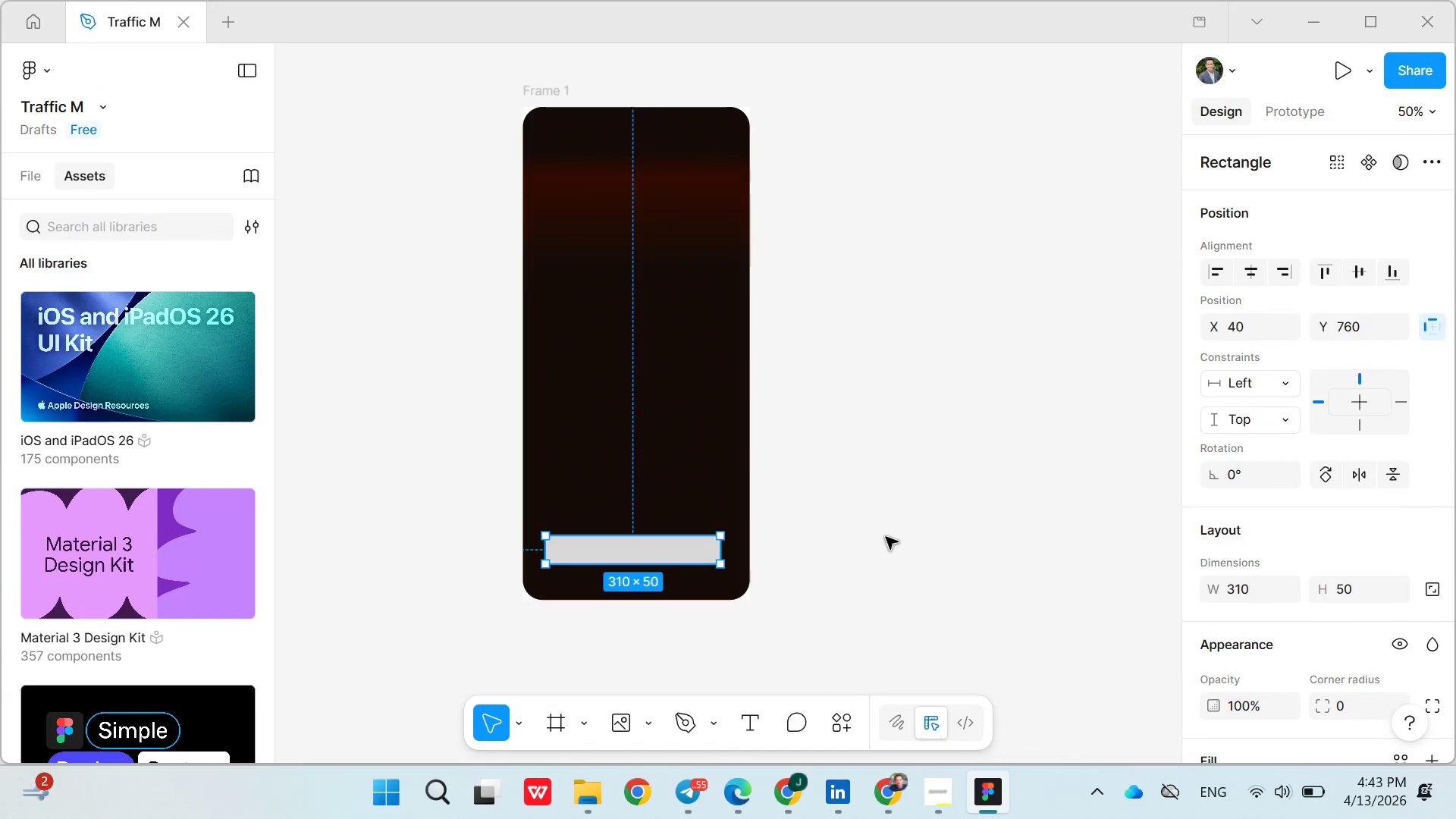 
key(Control+Z)
 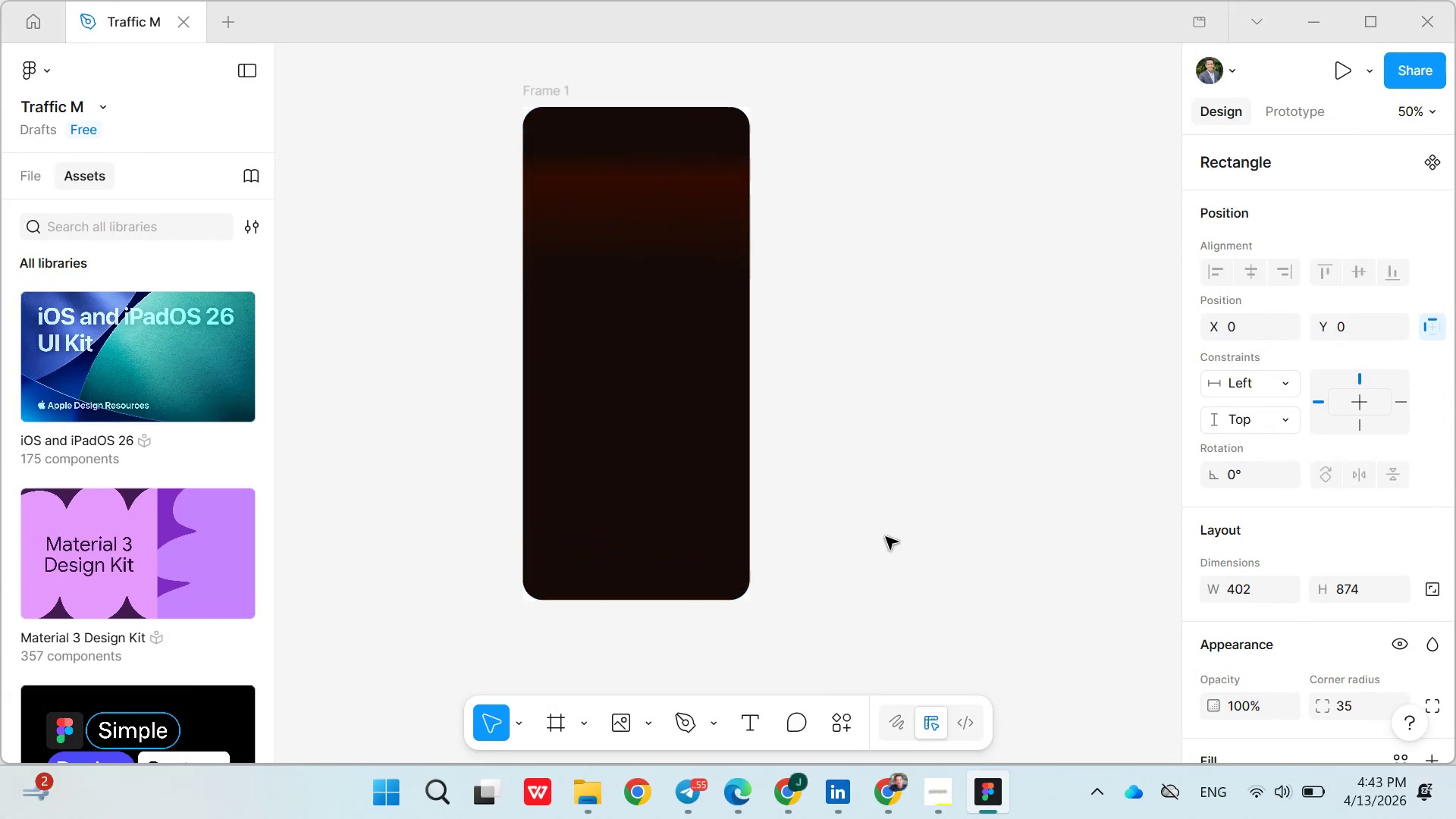 
key(Control+Z)
 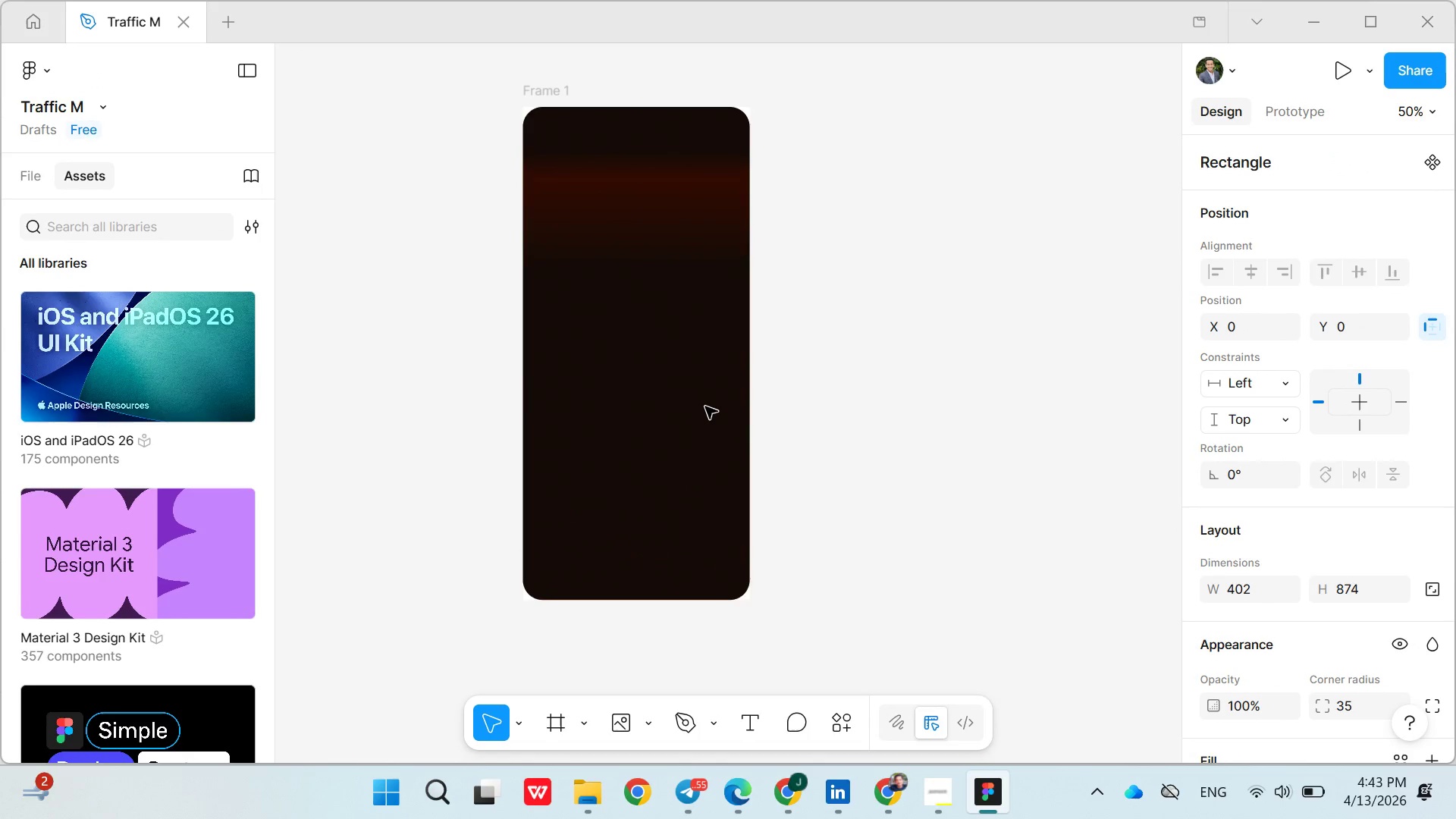 
left_click([705, 406])
 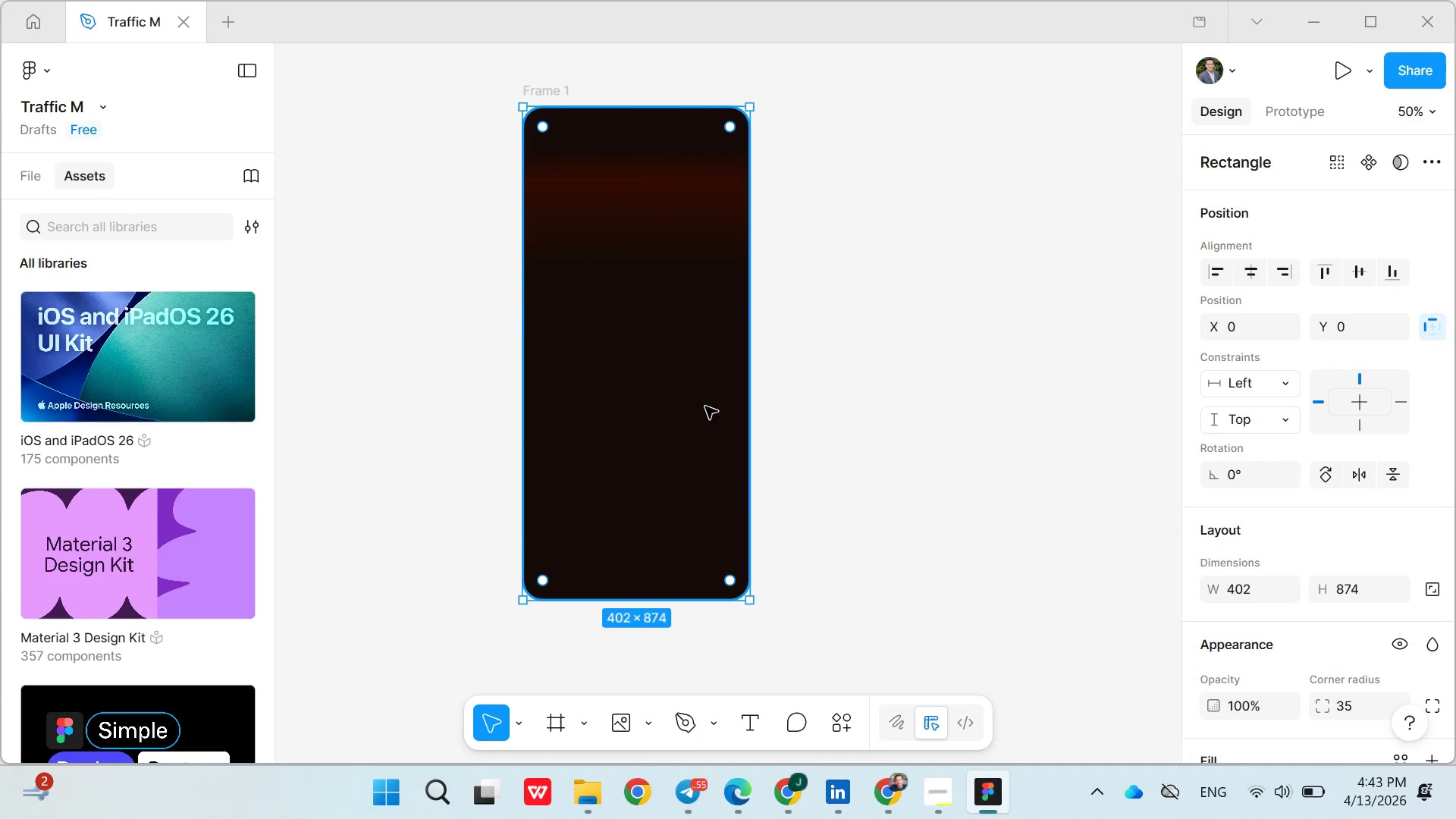 
key(Control+Z)
 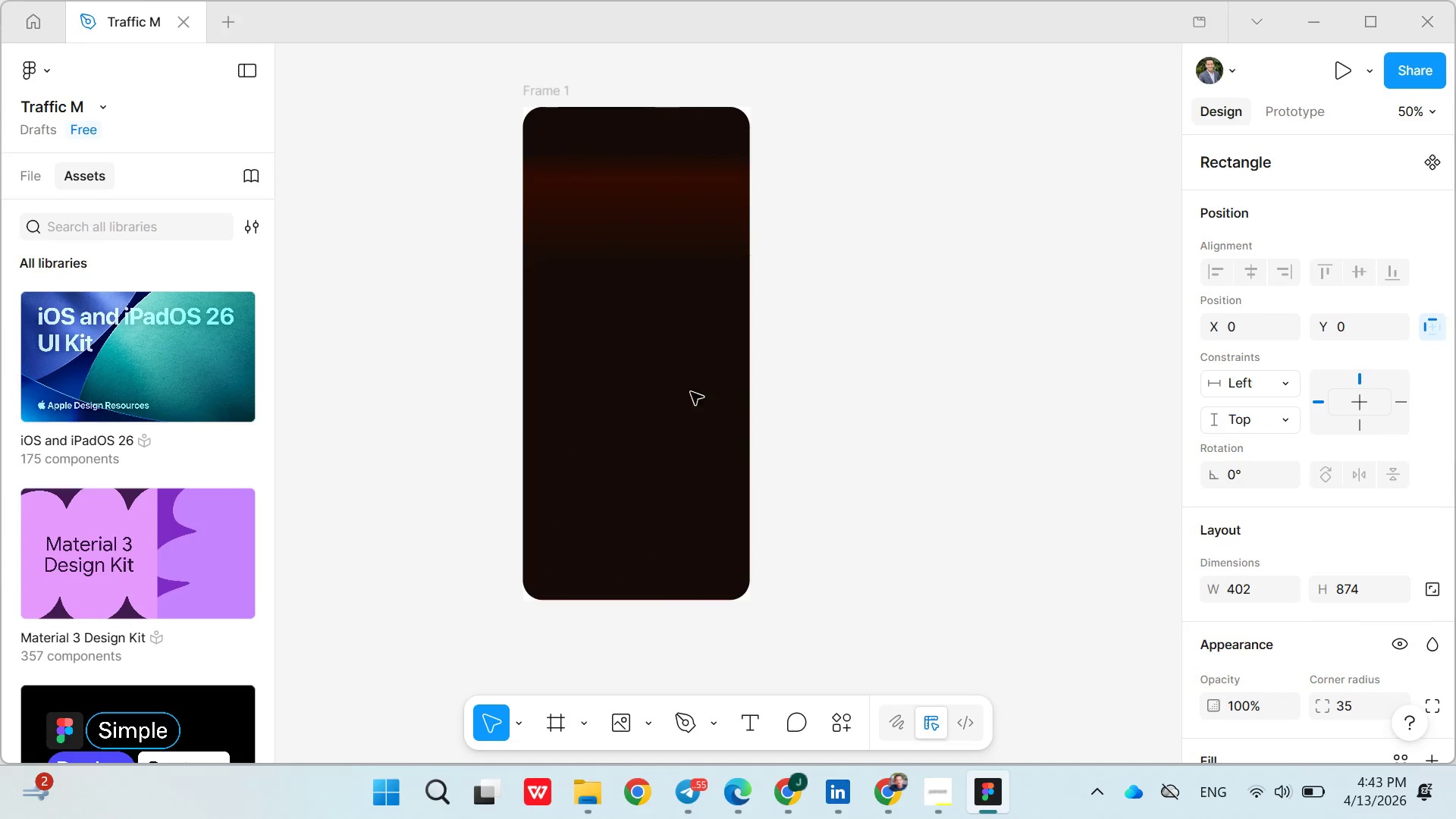 
scroll: coordinate [789, 479], scroll_direction: up, amount: 11.0
 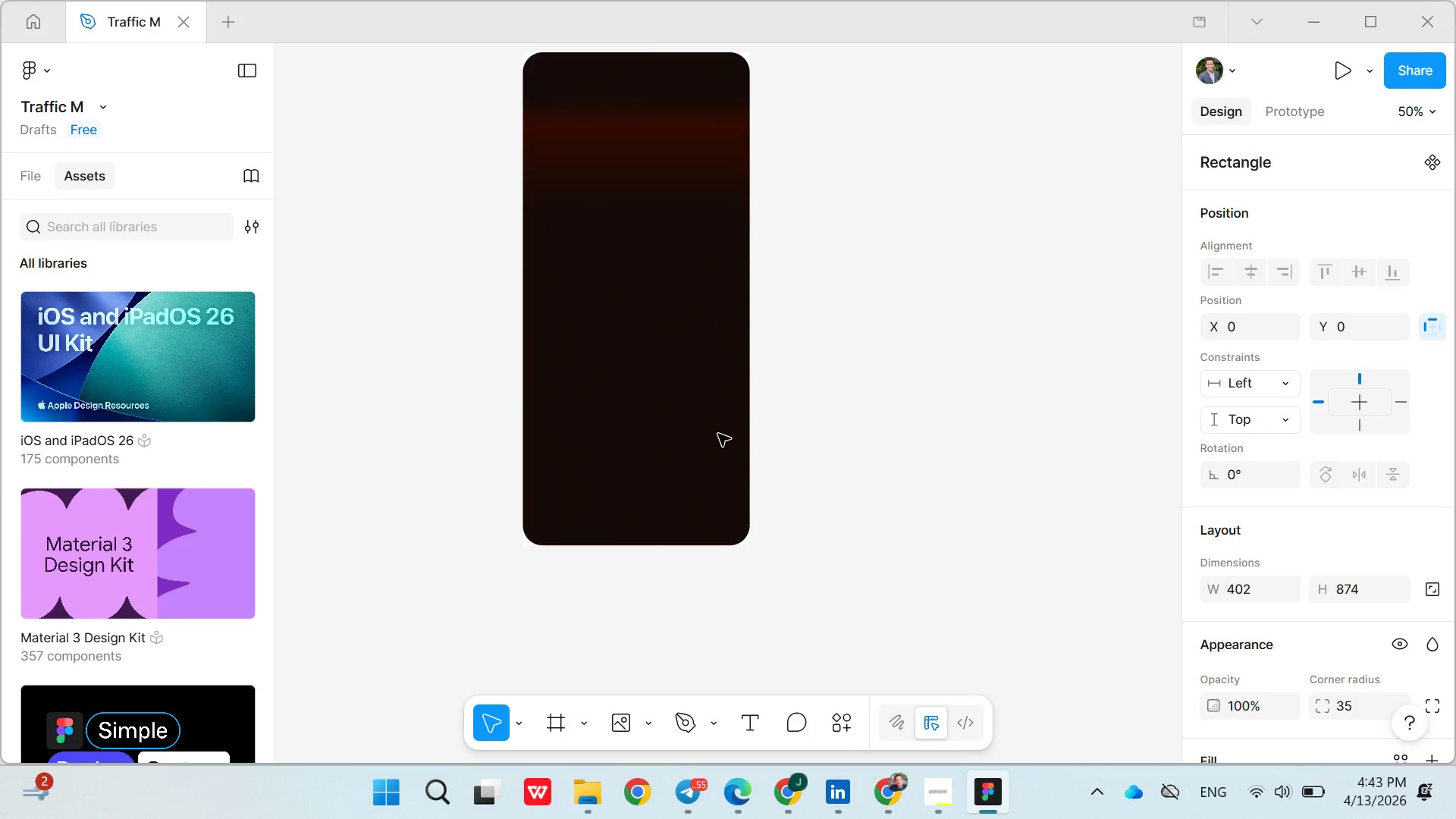 
left_click([718, 434])
 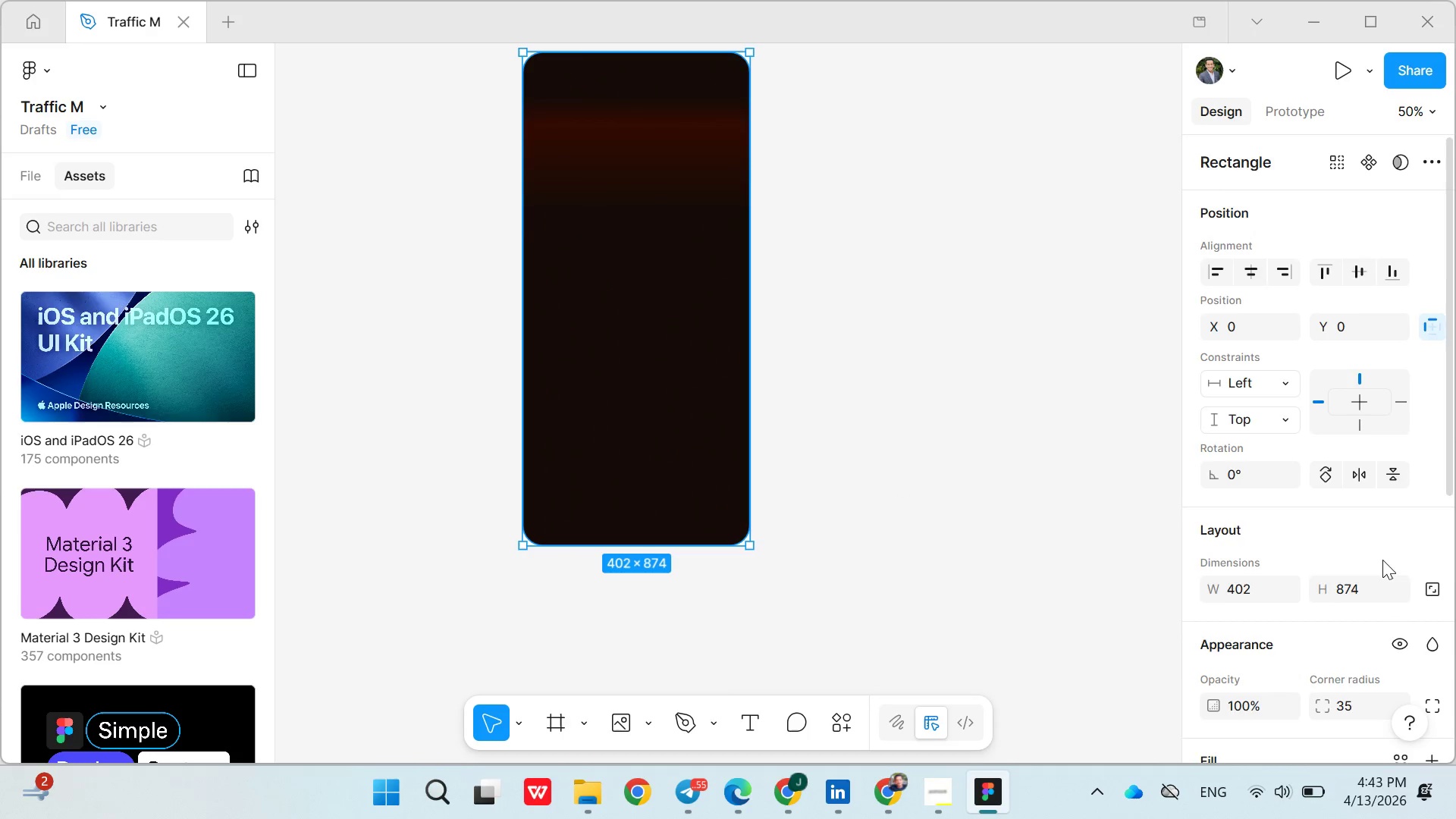 
scroll: coordinate [1352, 522], scroll_direction: down, amount: 4.0
 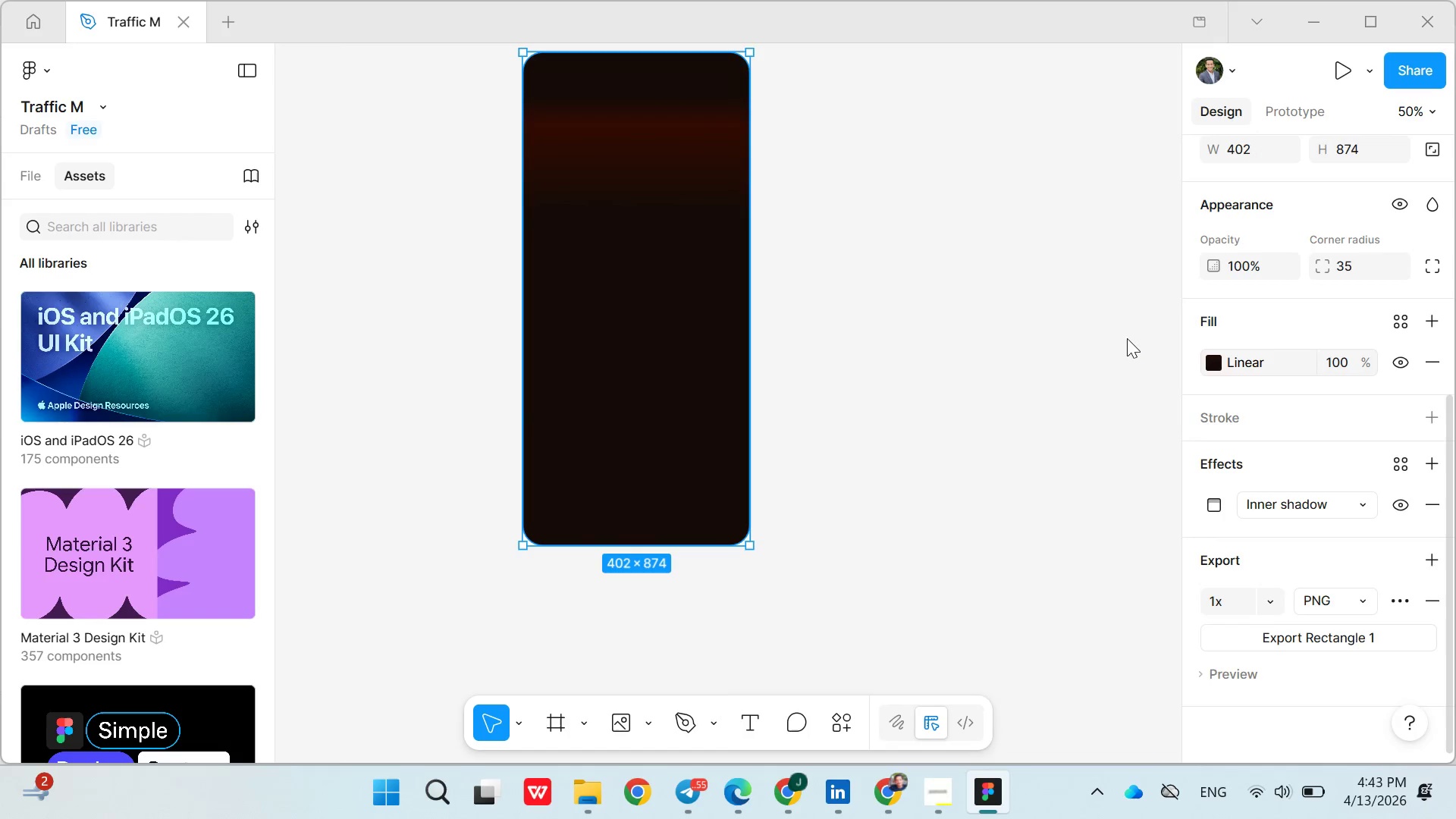 
scroll: coordinate [734, 308], scroll_direction: up, amount: 1.0
 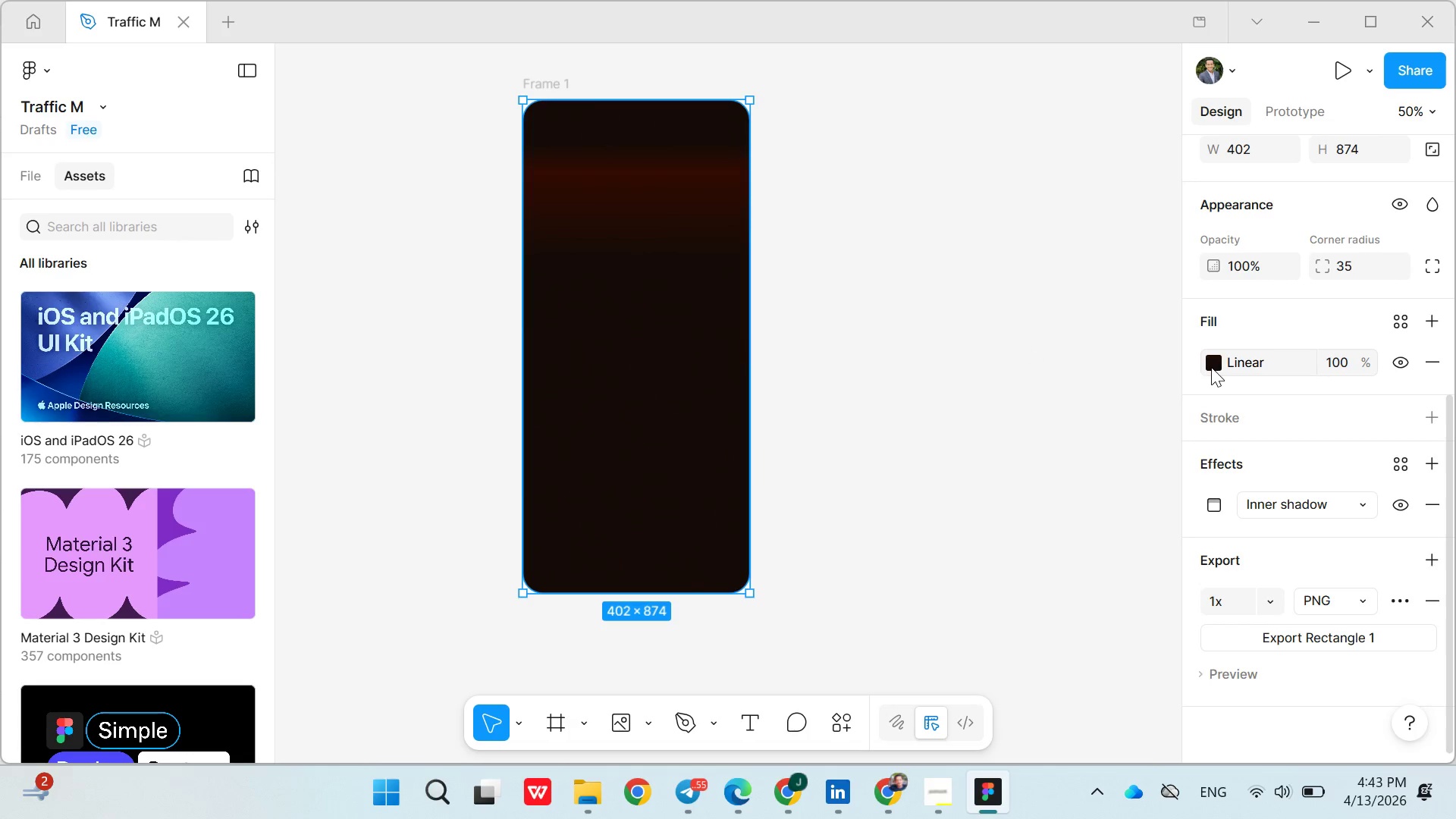 
left_click([1211, 367])
 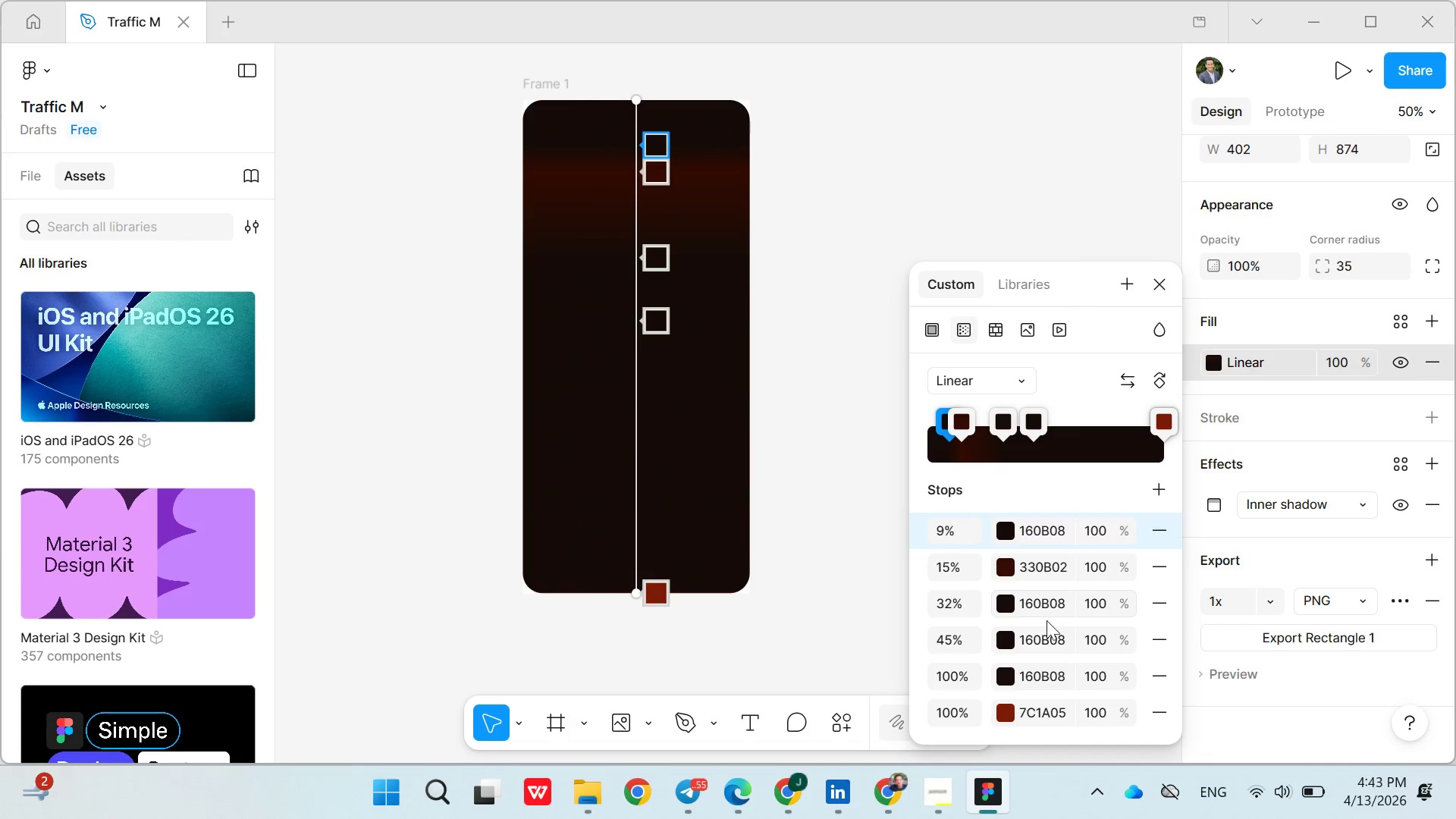 
scroll: coordinate [1025, 670], scroll_direction: down, amount: 1.0
 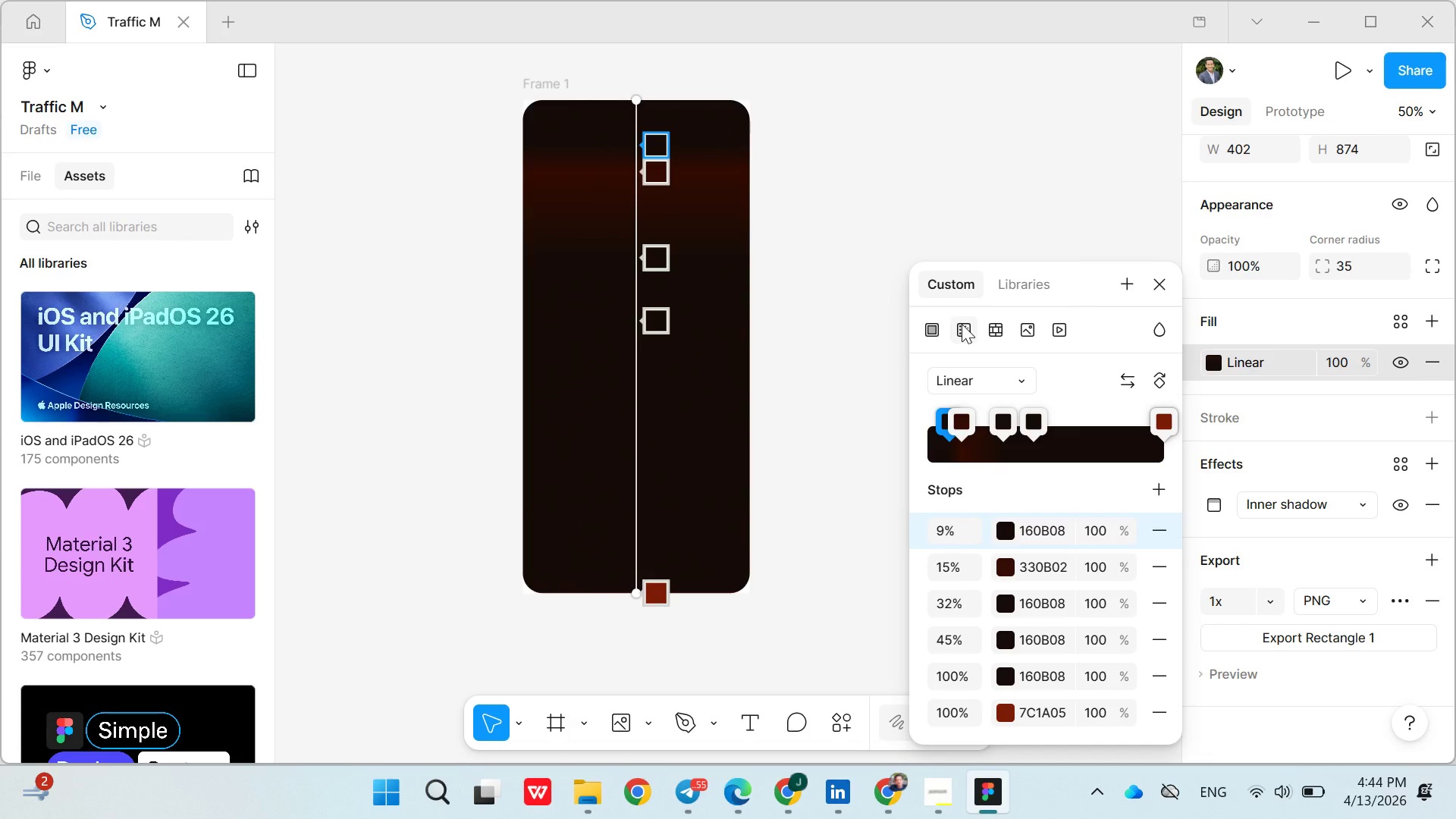 
left_click([962, 324])
 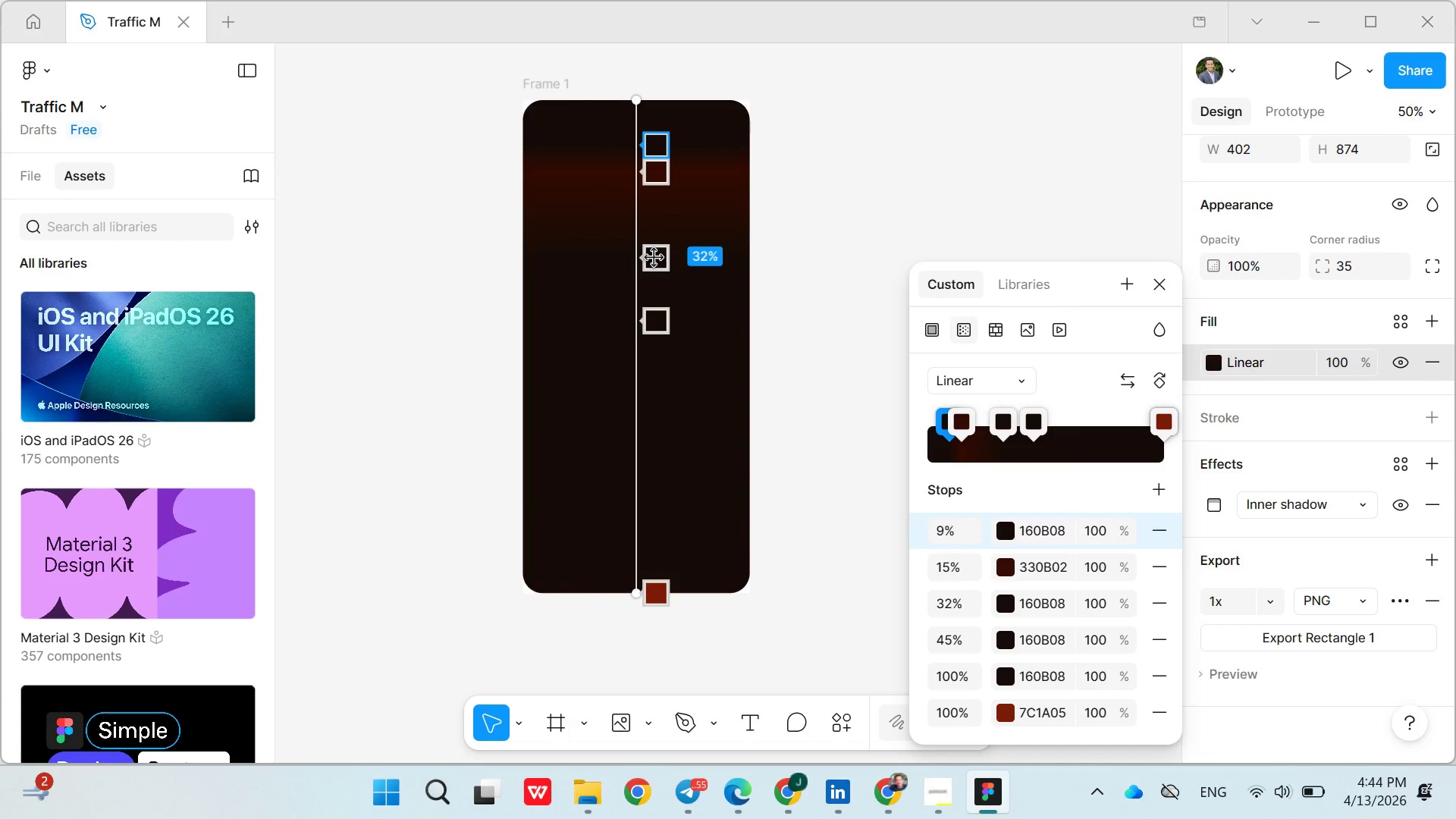 
left_click_drag(start_coordinate=[654, 258], to_coordinate=[629, 137])
 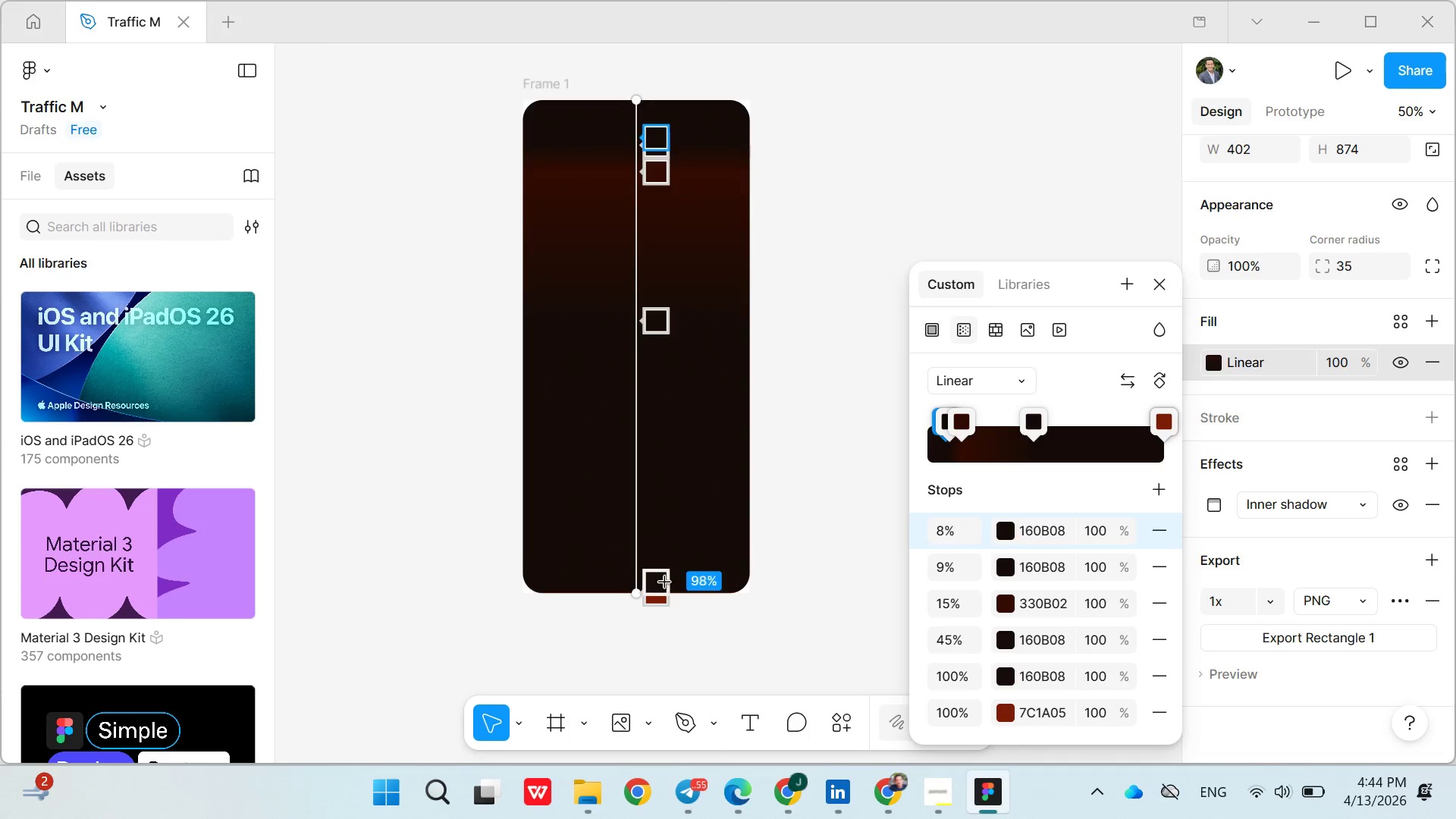 
left_click_drag(start_coordinate=[657, 588], to_coordinate=[660, 502])
 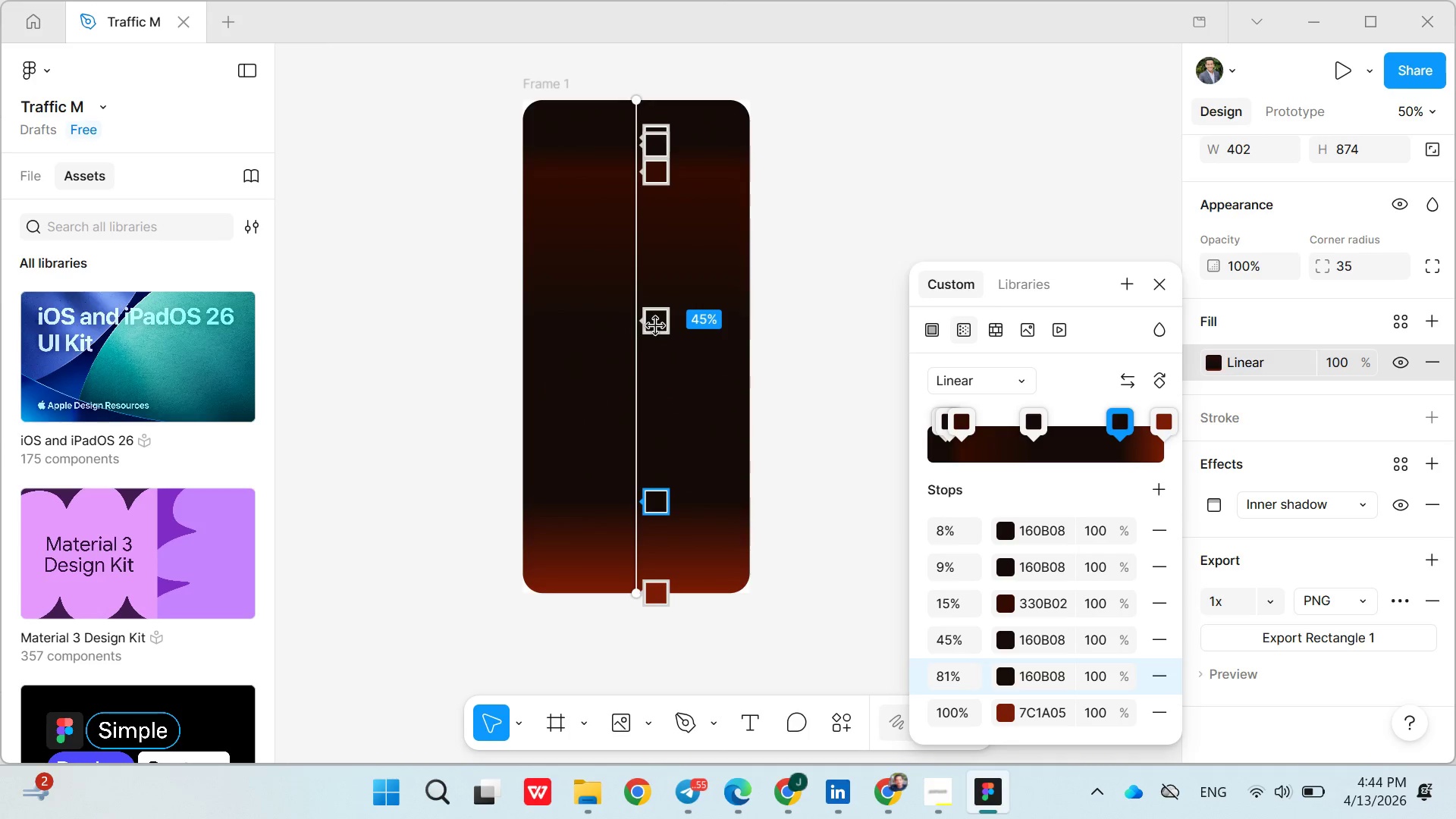 
left_click_drag(start_coordinate=[657, 322], to_coordinate=[683, 595])
 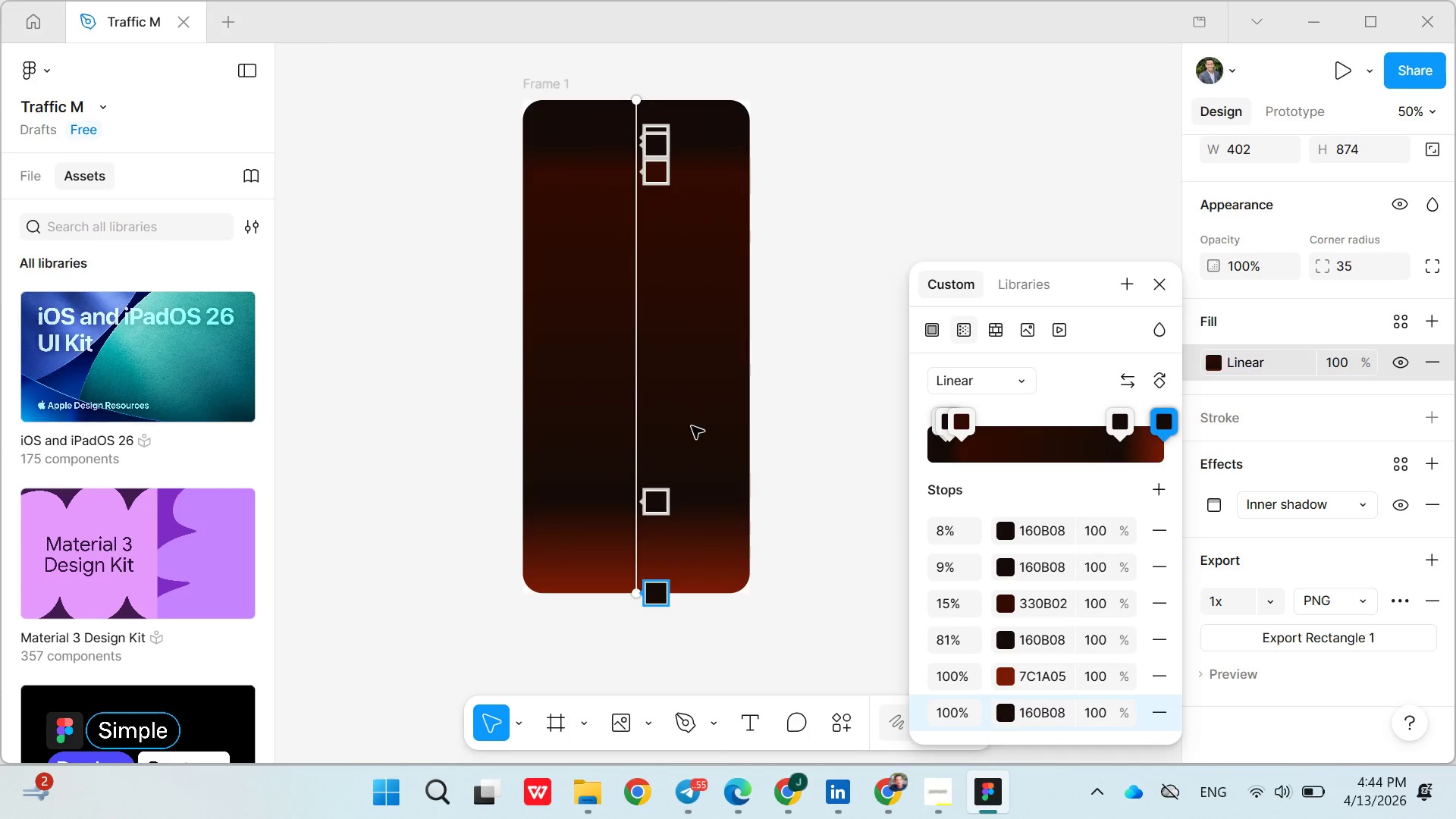 
left_click([648, 508])
 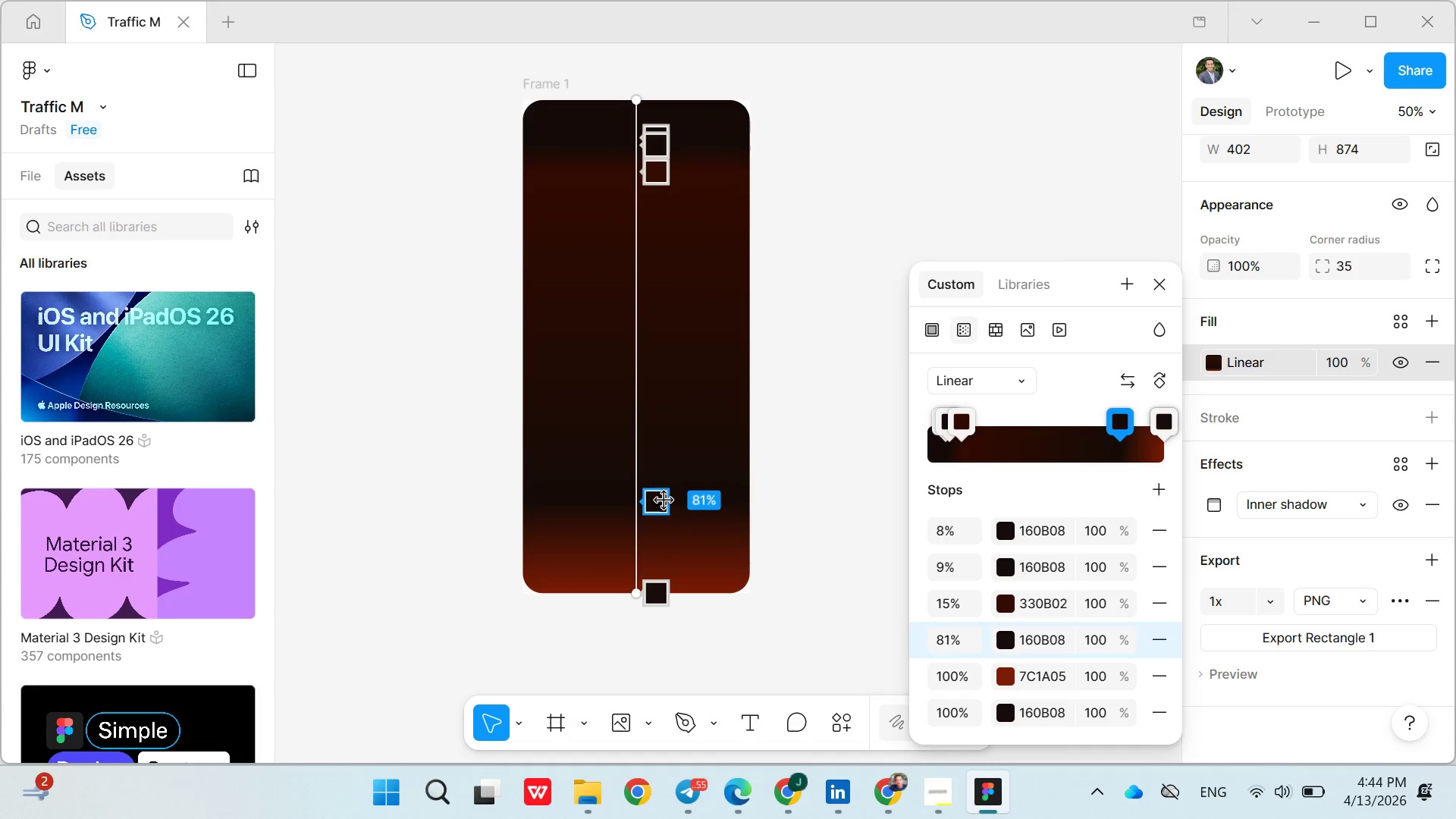 
left_click_drag(start_coordinate=[664, 500], to_coordinate=[659, 307])
 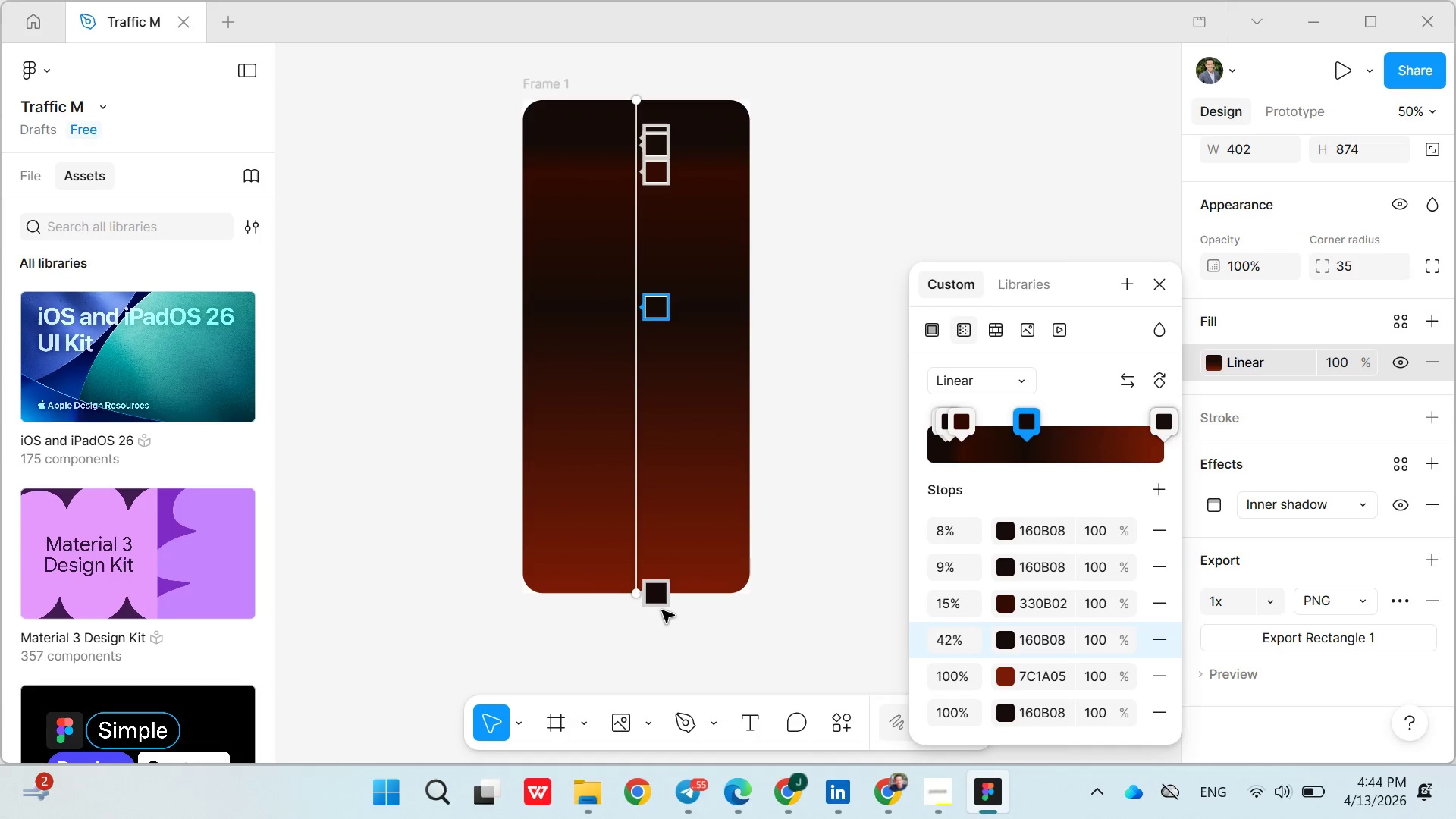 
left_click_drag(start_coordinate=[657, 595], to_coordinate=[643, 442])
 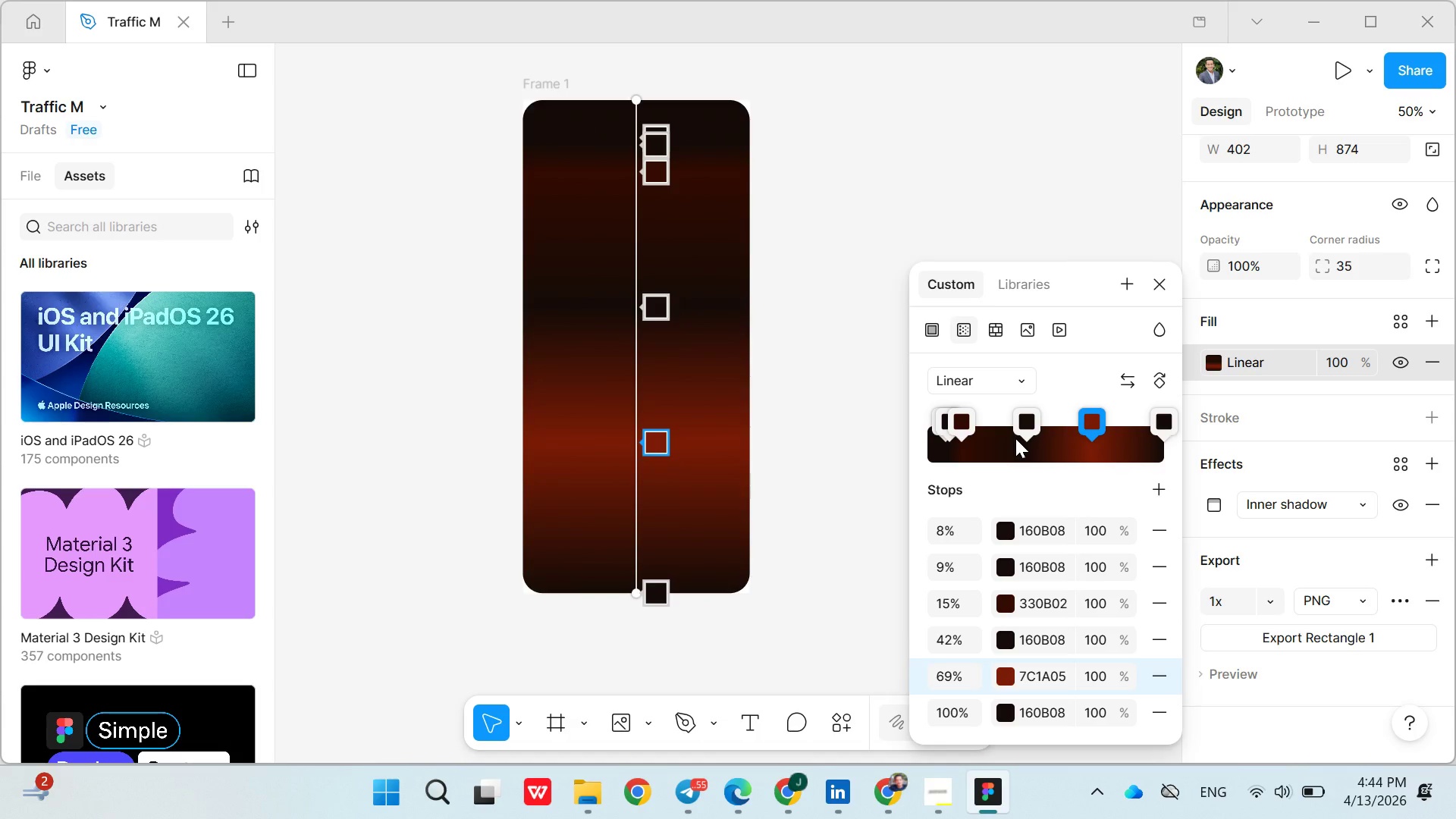 
left_click([1021, 446])
 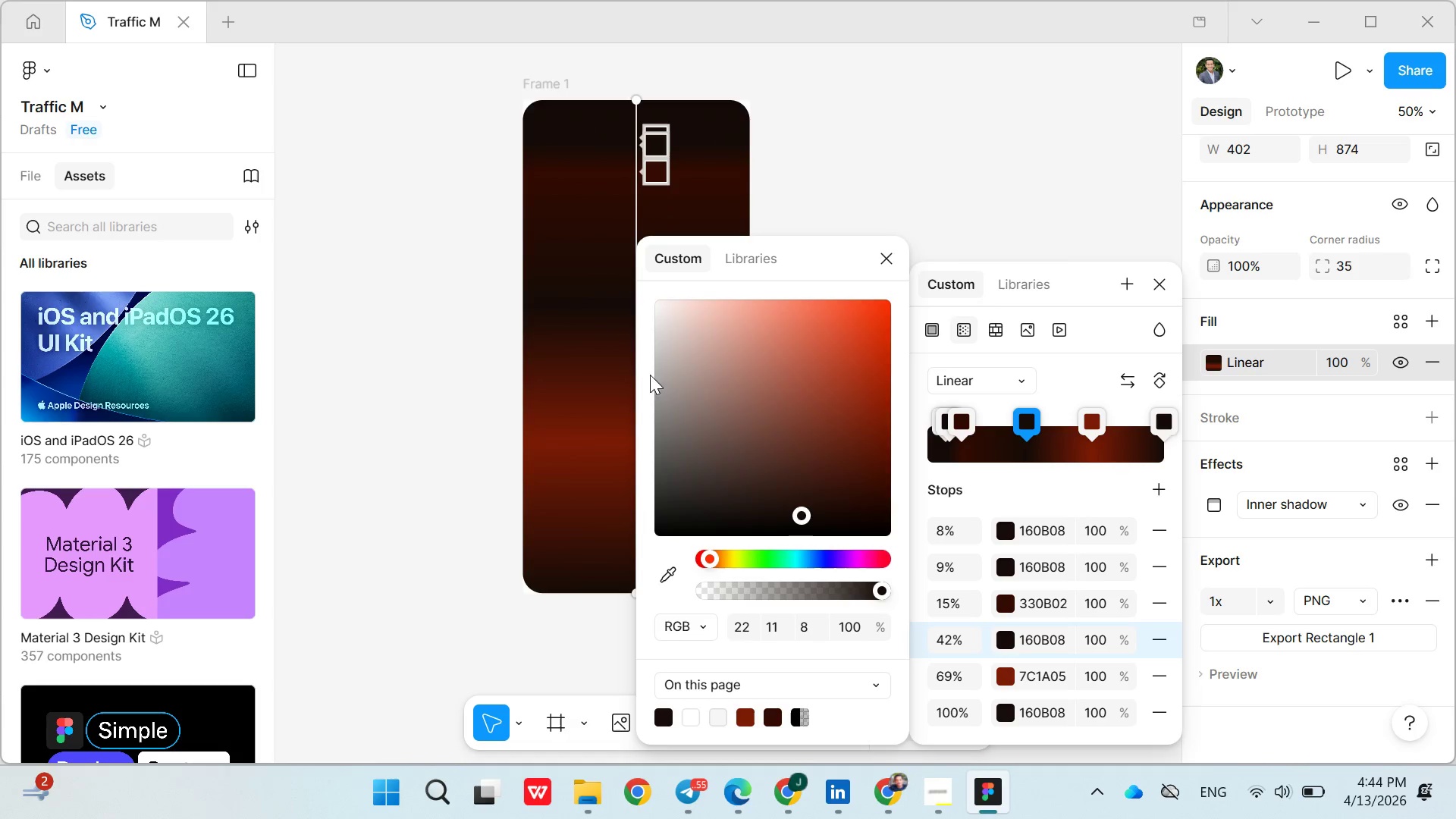 
left_click([605, 132])
 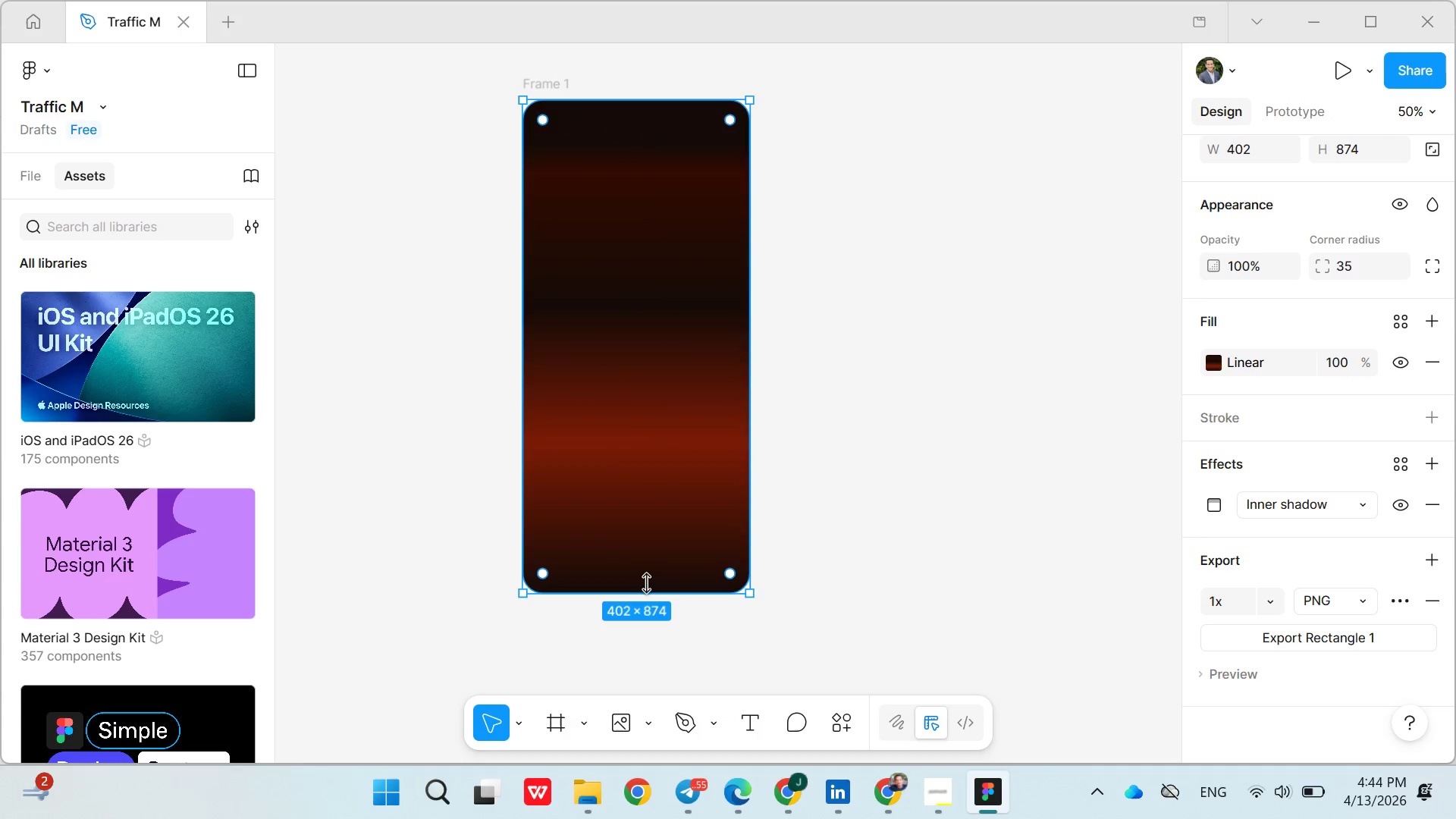 
left_click([617, 168])
 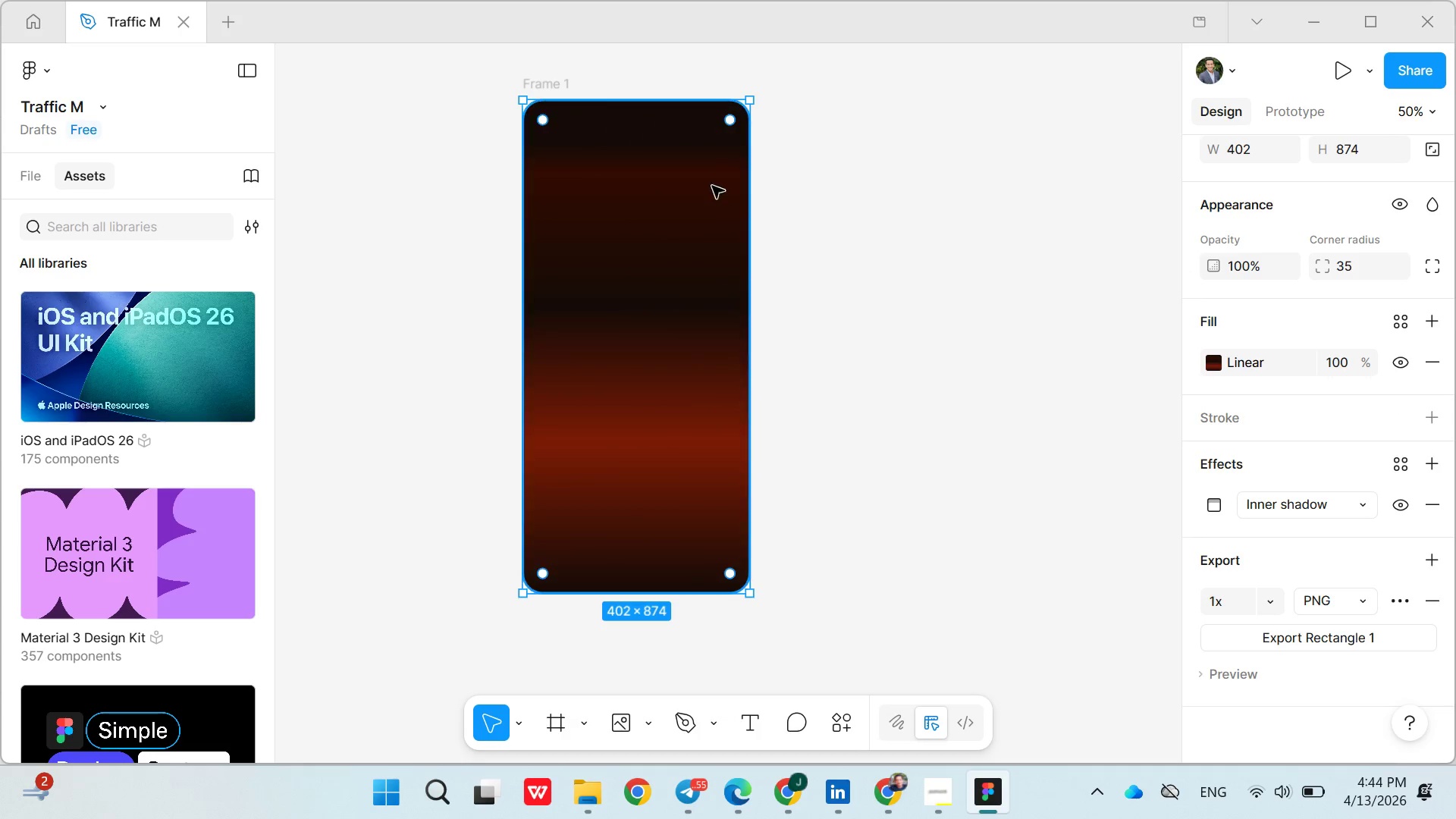 
left_click_drag(start_coordinate=[617, 140], to_coordinate=[613, 265])
 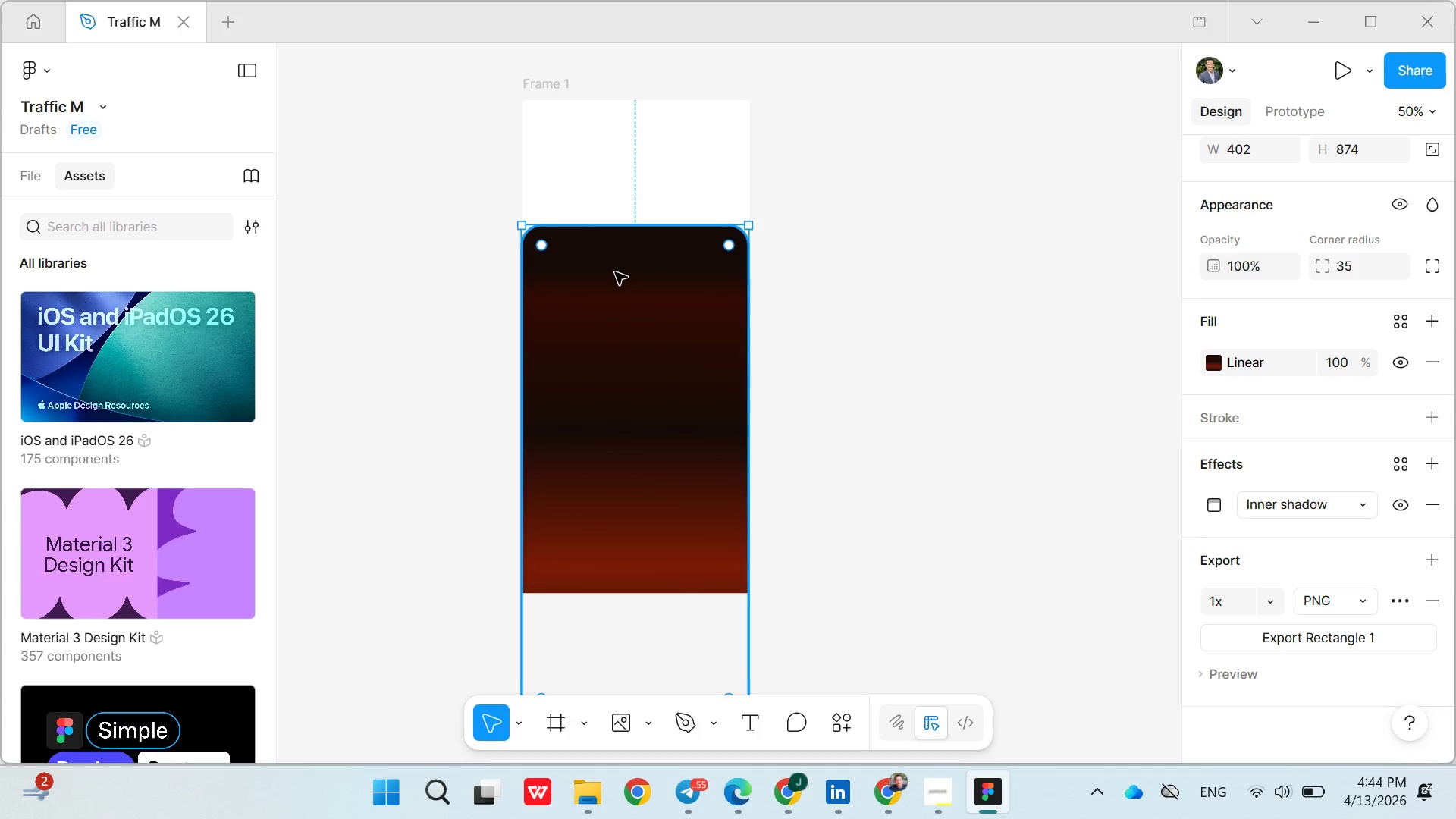 
left_click_drag(start_coordinate=[615, 272], to_coordinate=[611, 147])
 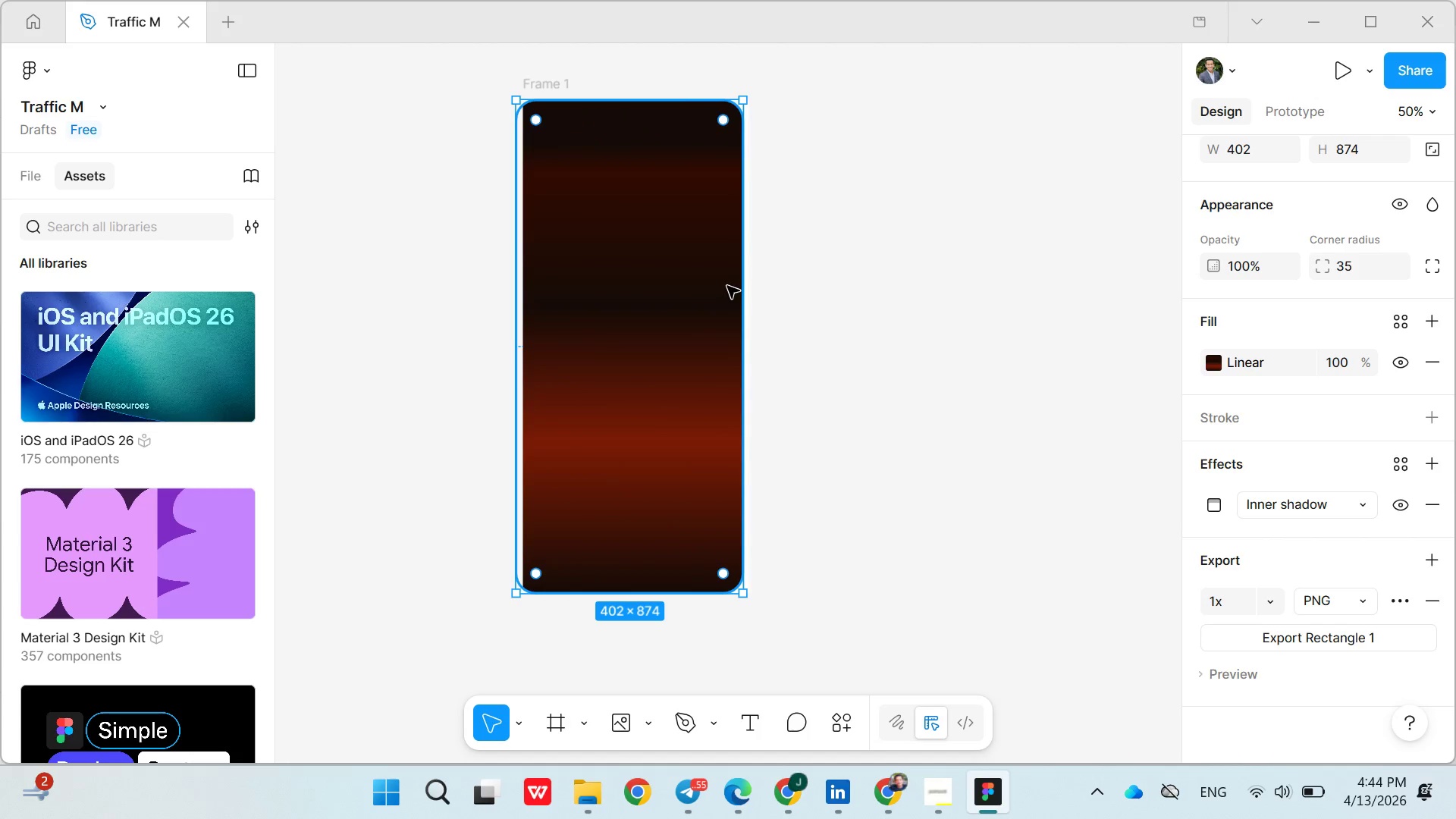 
left_click([719, 287])
 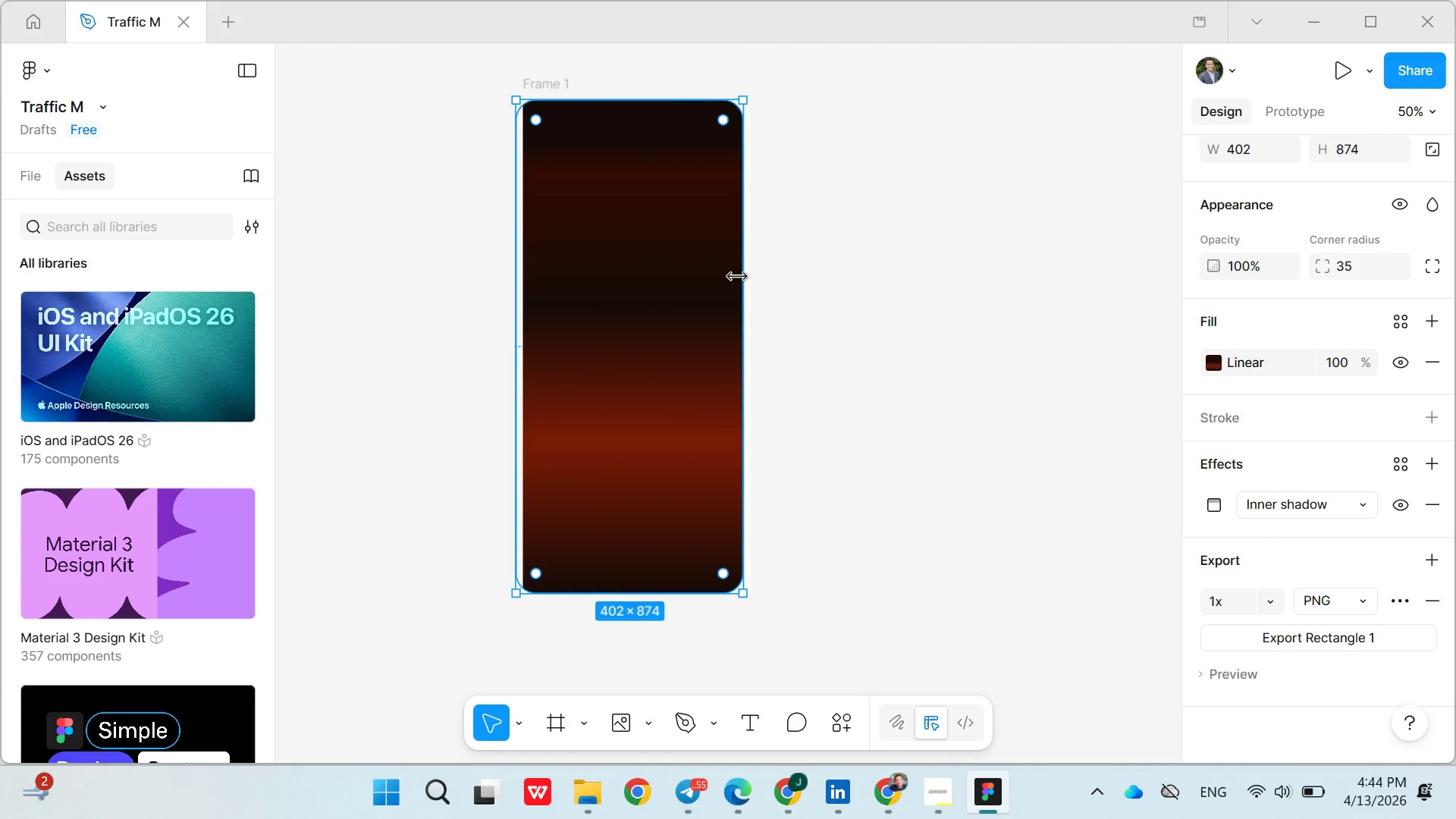 
left_click_drag(start_coordinate=[744, 272], to_coordinate=[772, 264])
 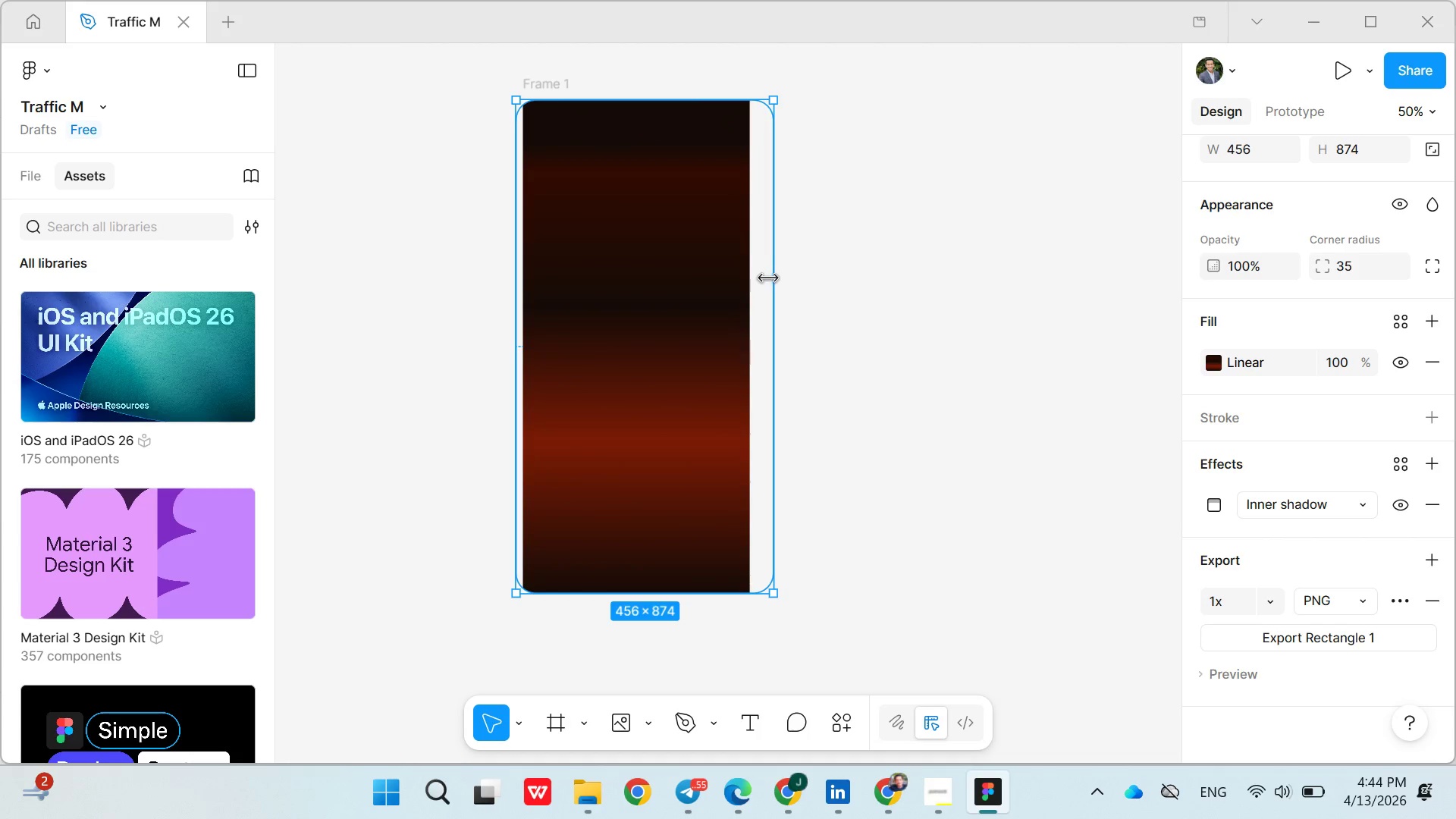 
left_click_drag(start_coordinate=[770, 277], to_coordinate=[752, 278])
 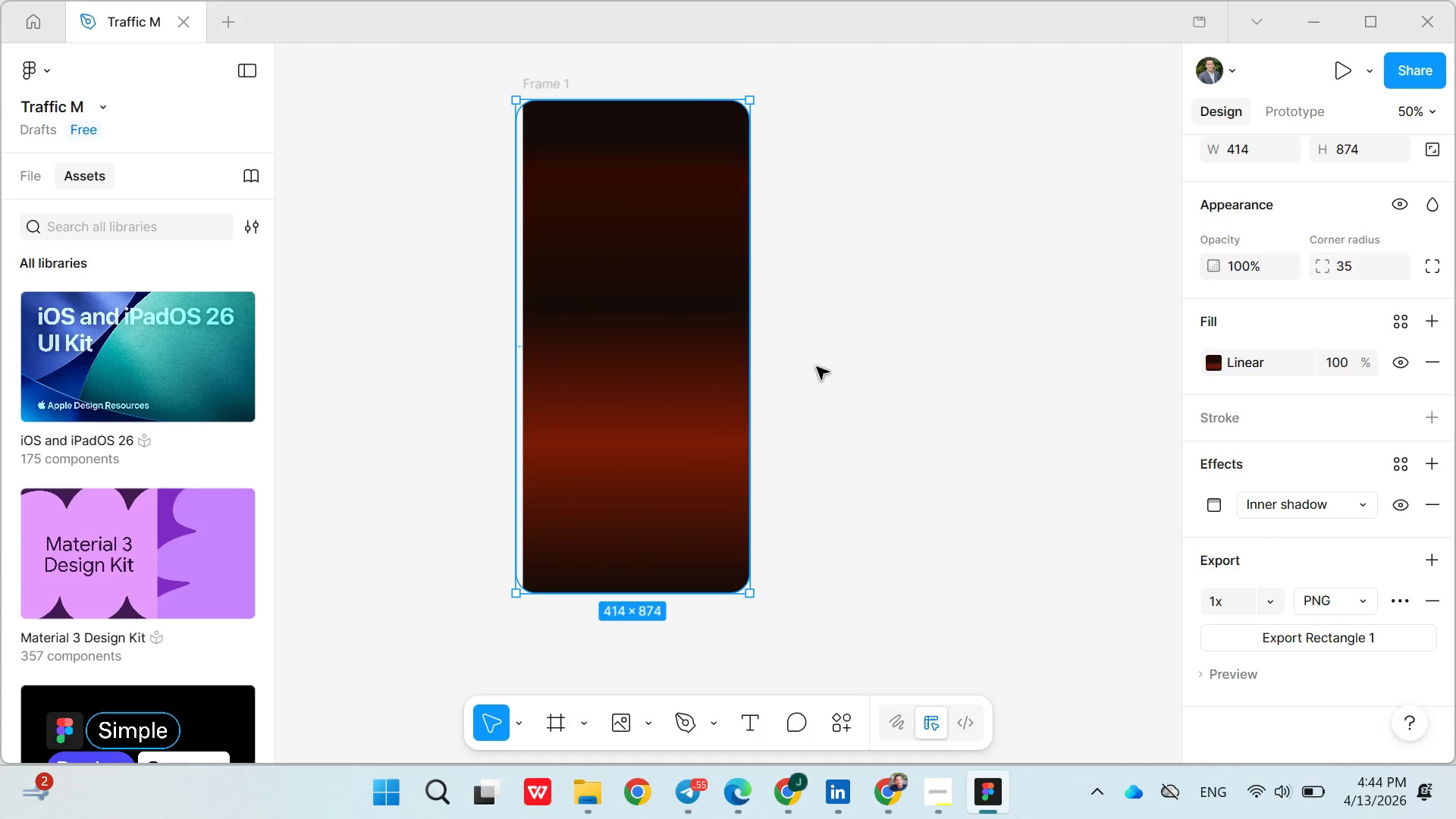 
left_click([818, 367])
 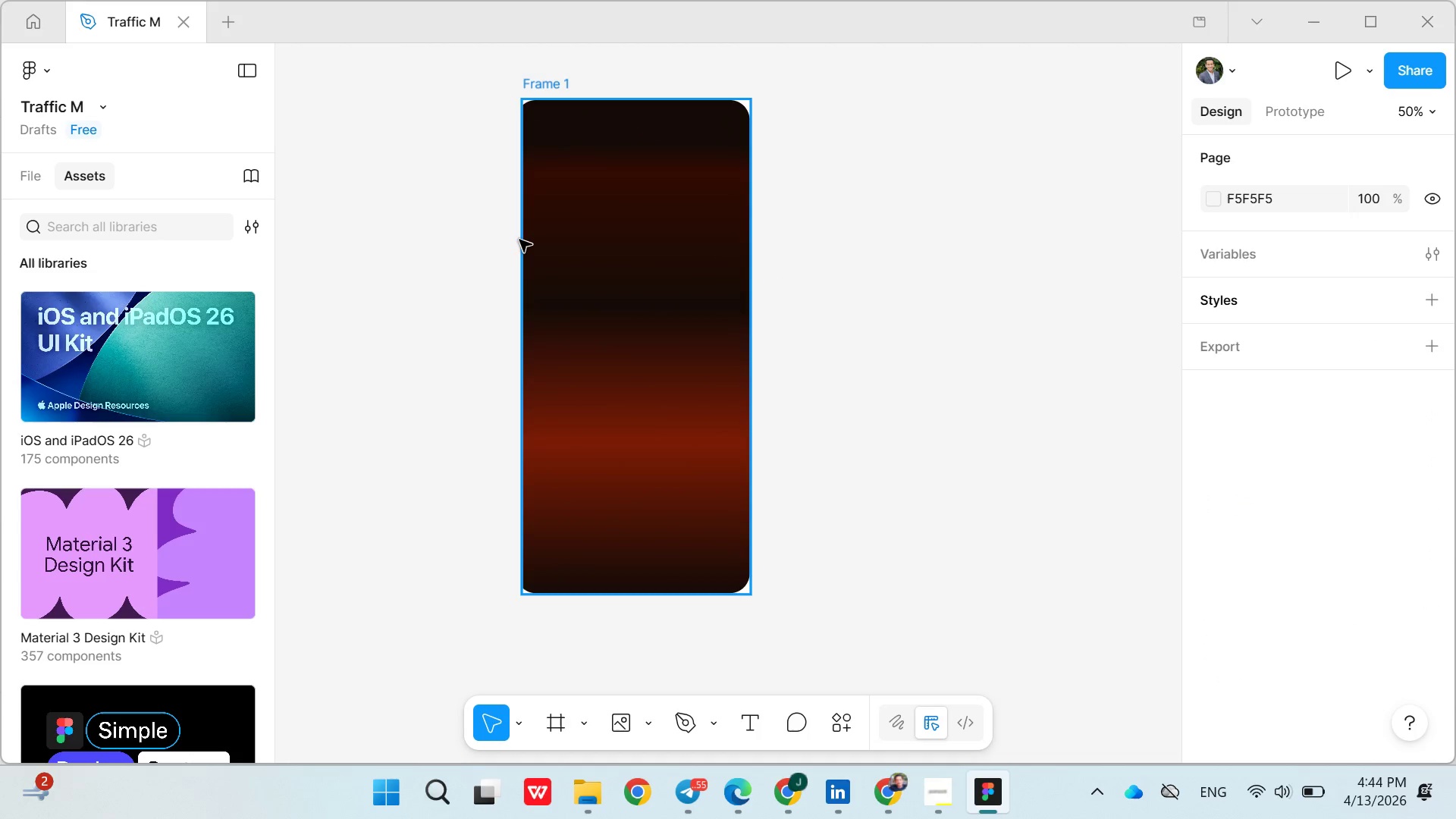 
double_click([601, 255])
 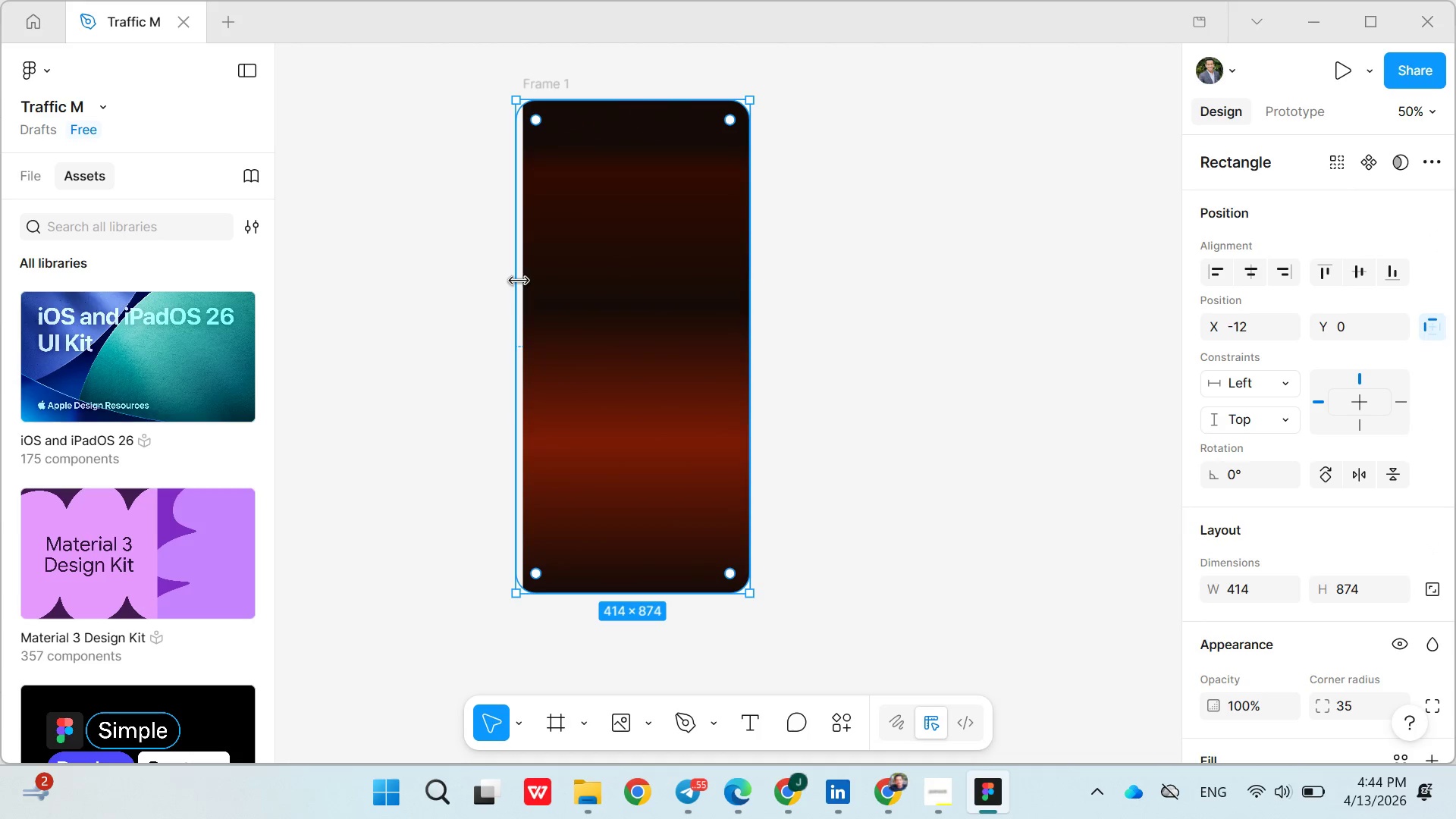 
left_click_drag(start_coordinate=[520, 280], to_coordinate=[524, 272])
 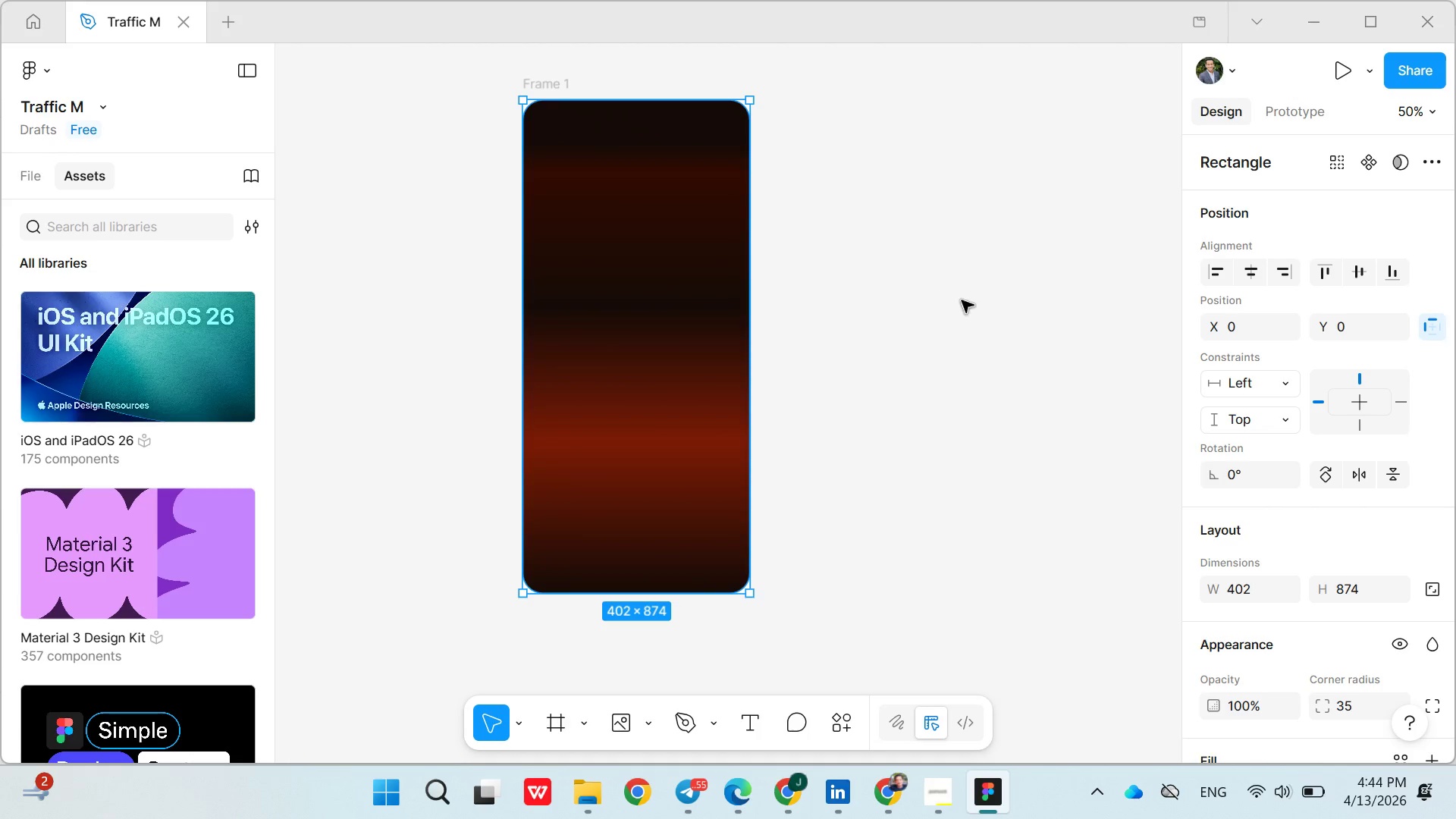 
left_click([962, 300])
 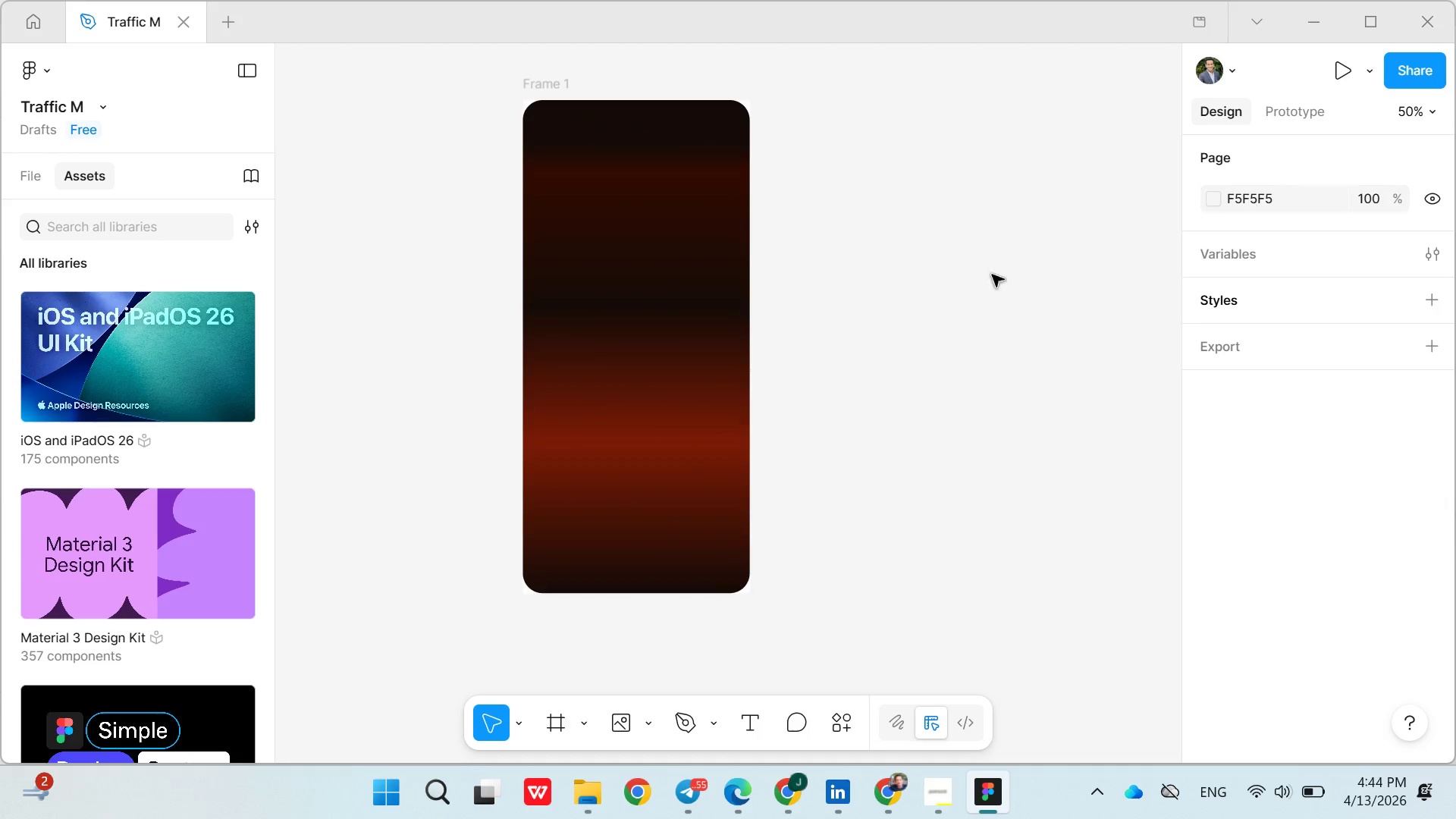 
left_click([652, 271])
 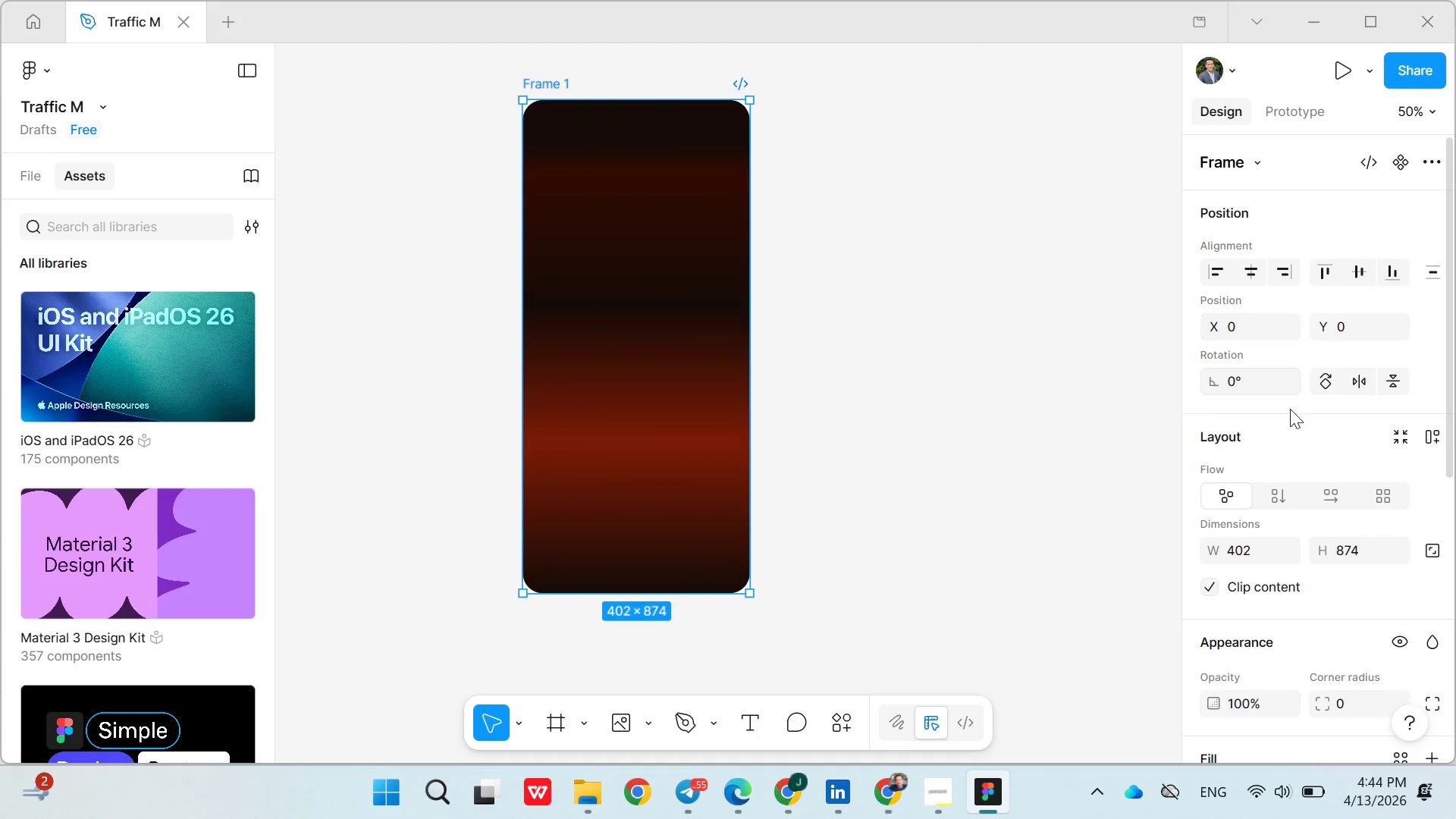 
scroll: coordinate [1276, 472], scroll_direction: down, amount: 4.0
 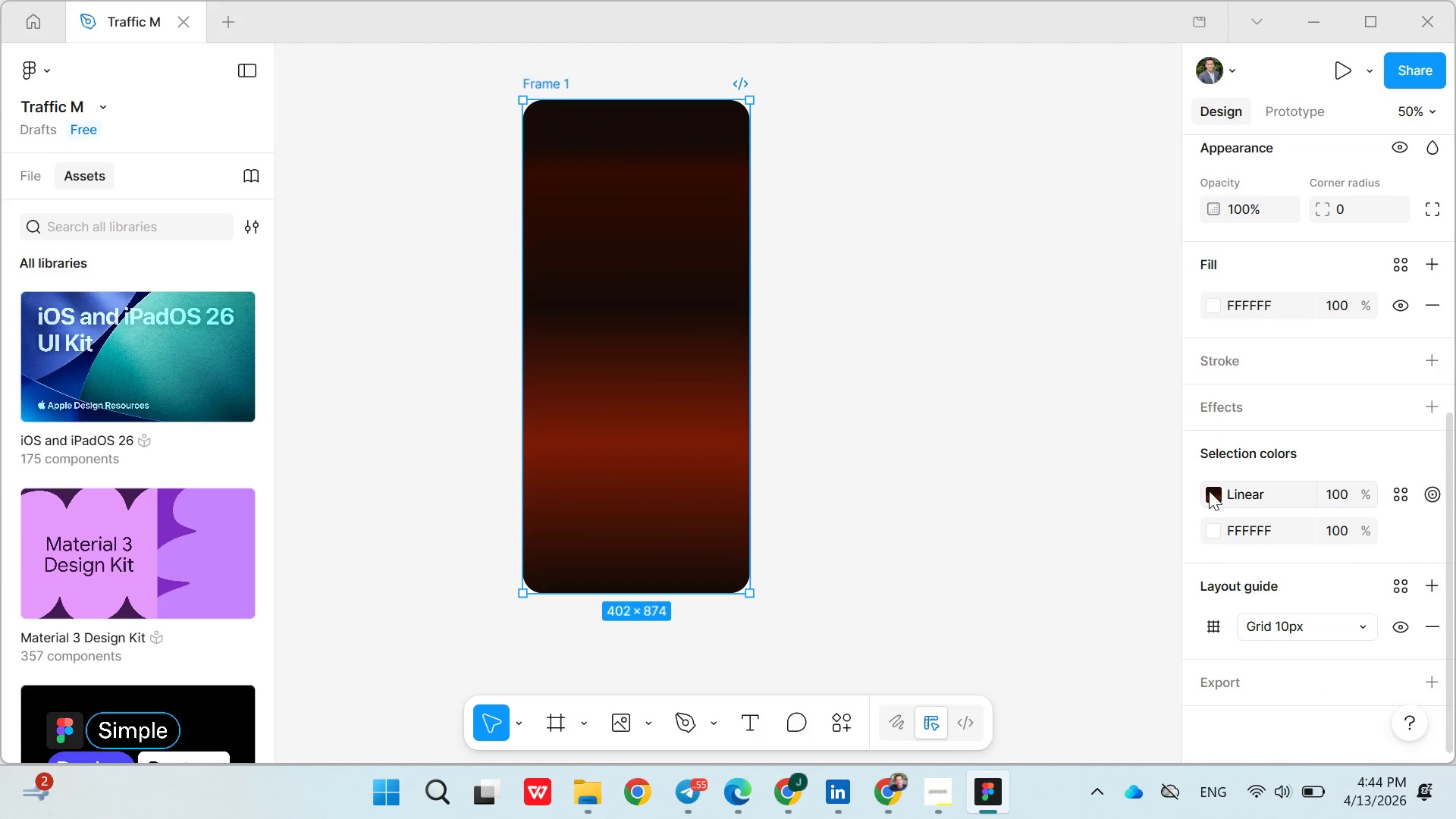 
left_click([1213, 488])
 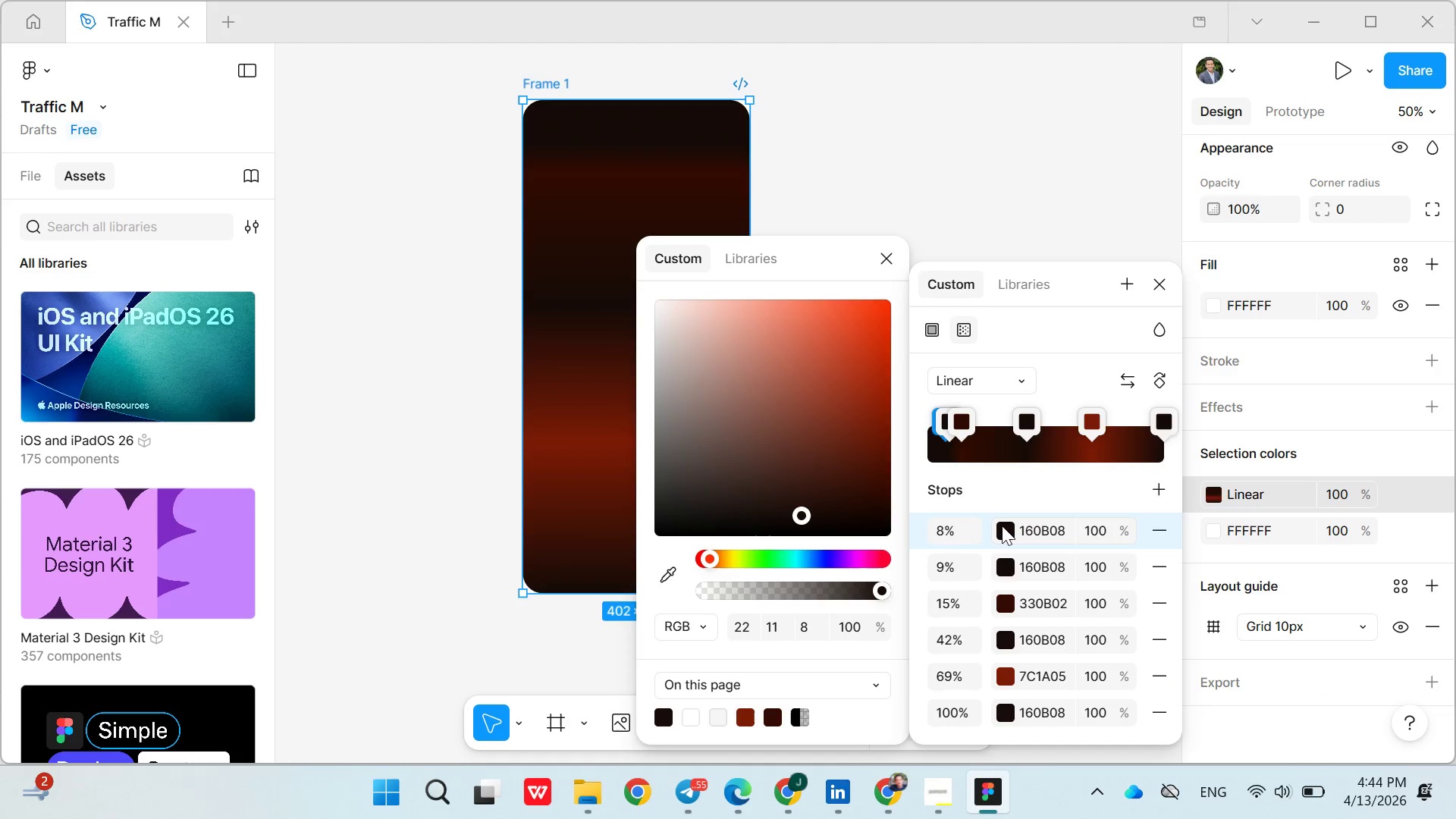 
left_click([1002, 526])
 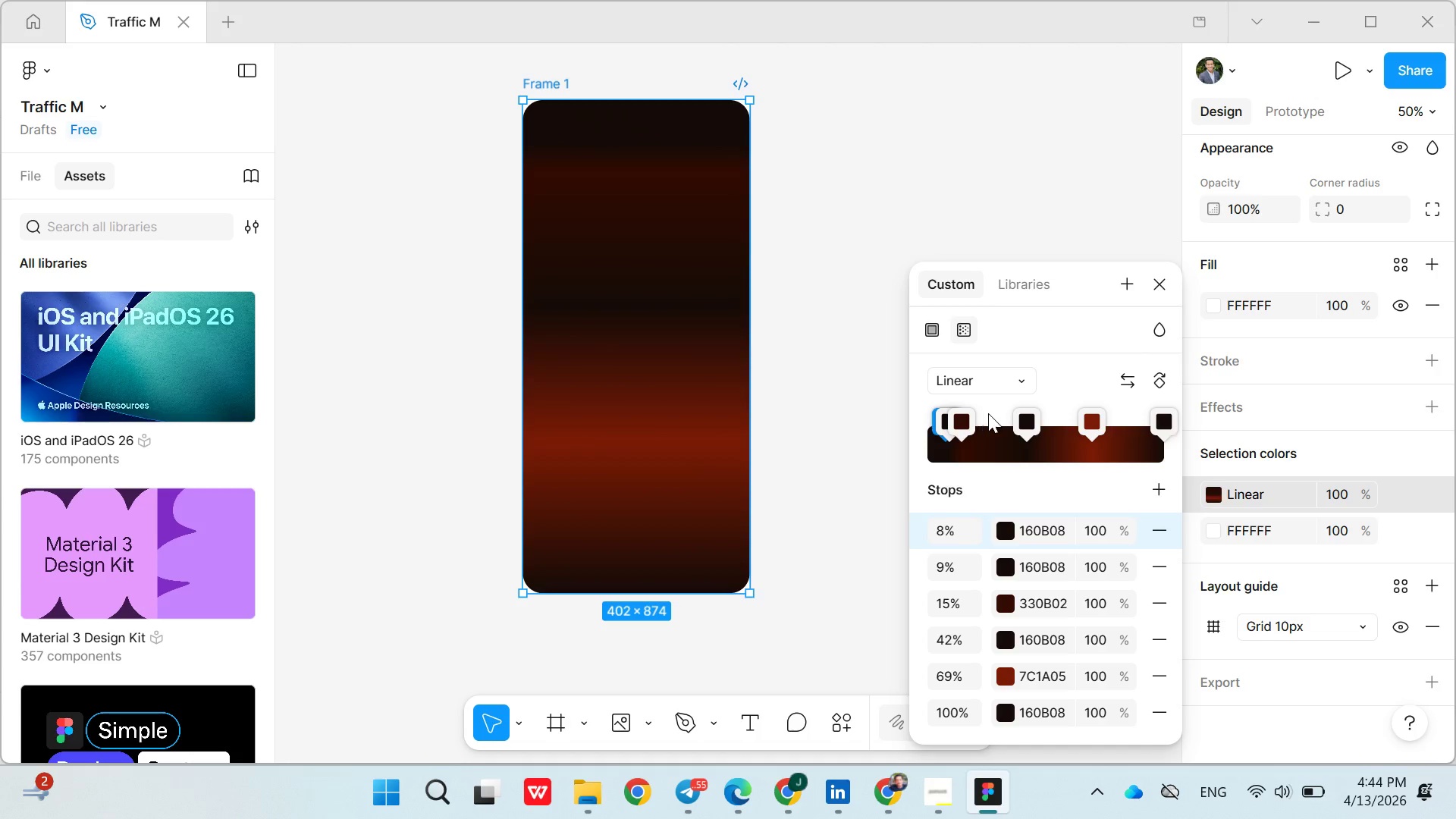 
left_click([1033, 418])
 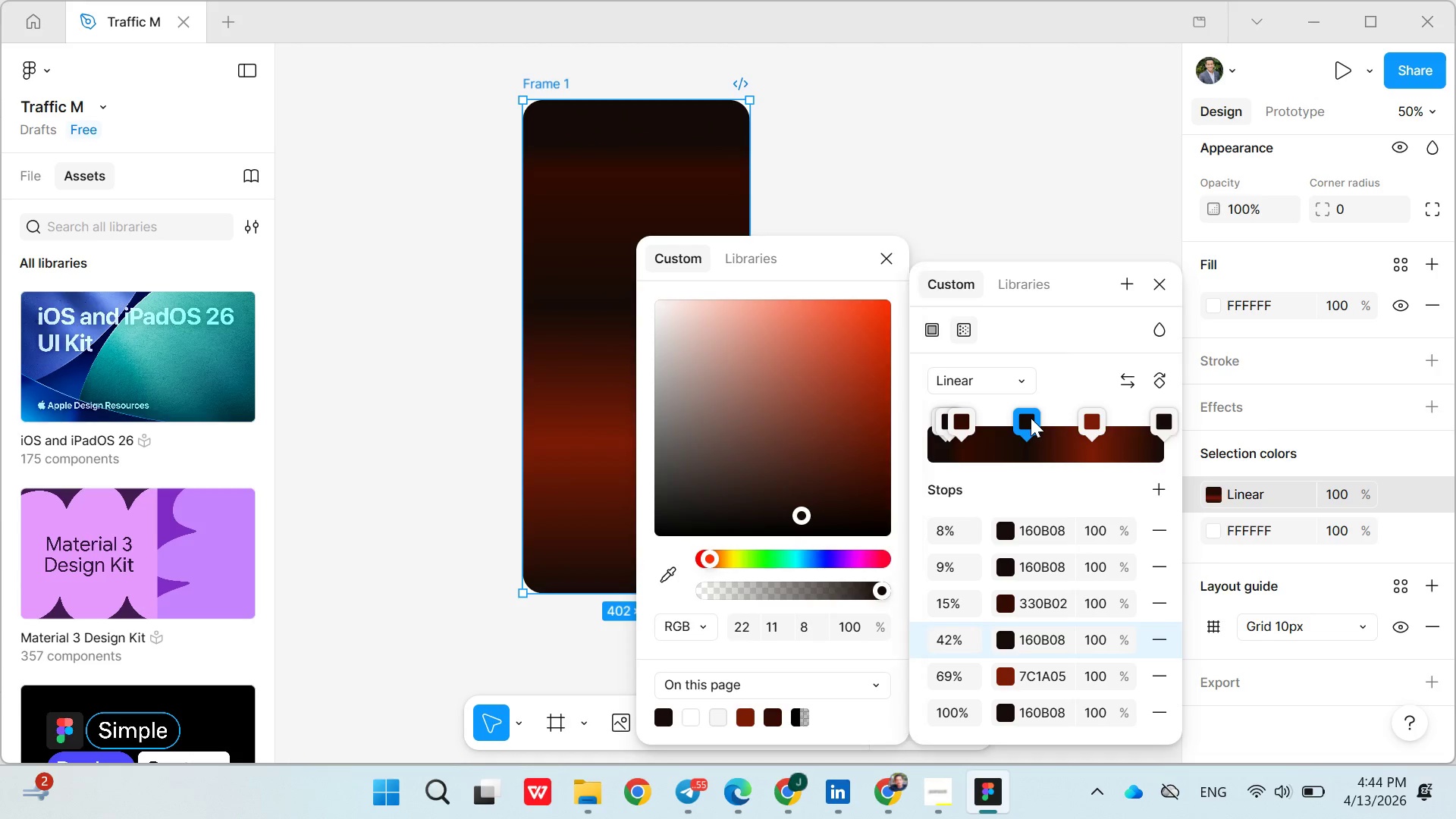 
left_click_drag(start_coordinate=[1031, 418], to_coordinate=[970, 416])
 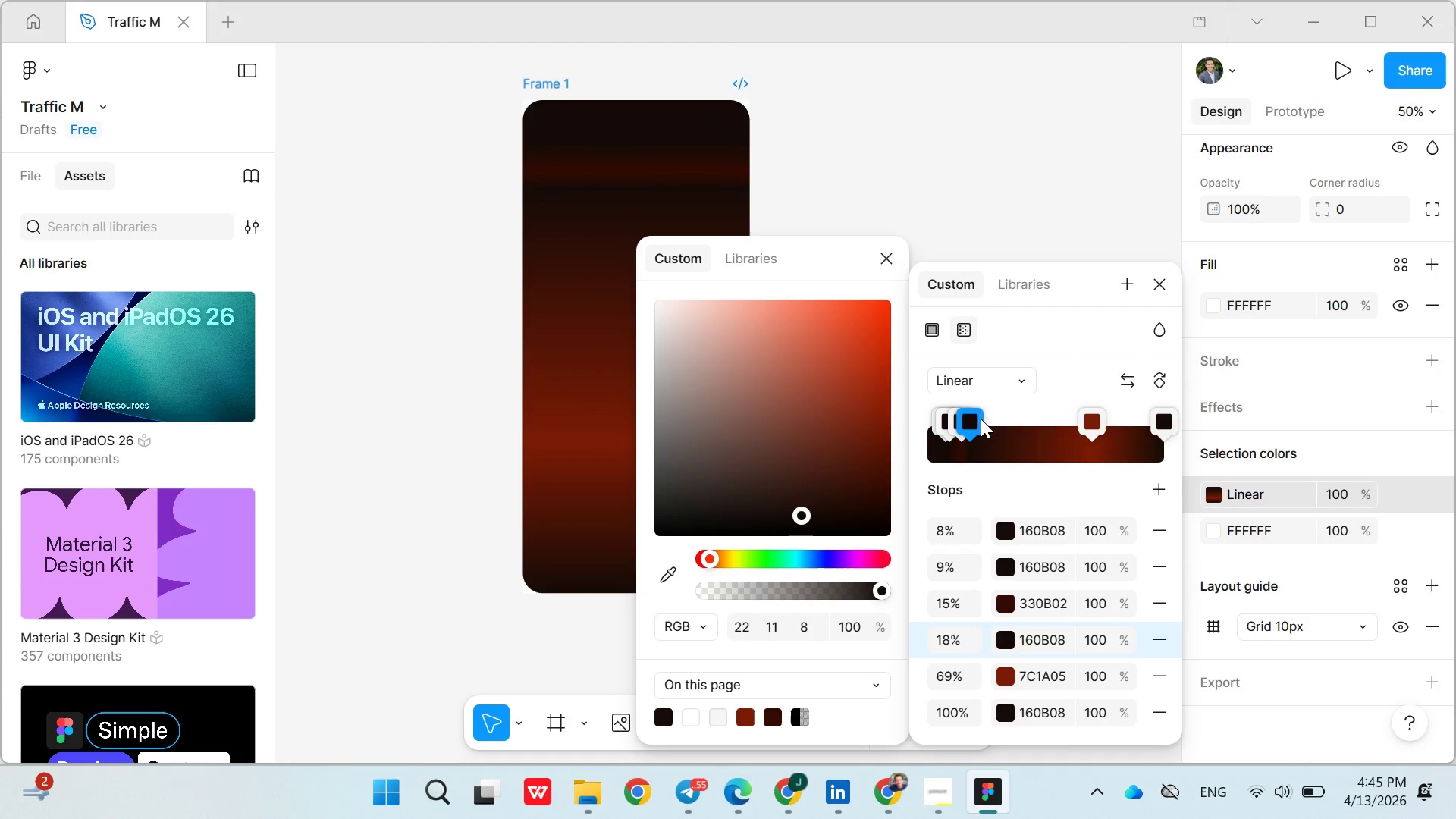 
left_click_drag(start_coordinate=[982, 419], to_coordinate=[1066, 419])
 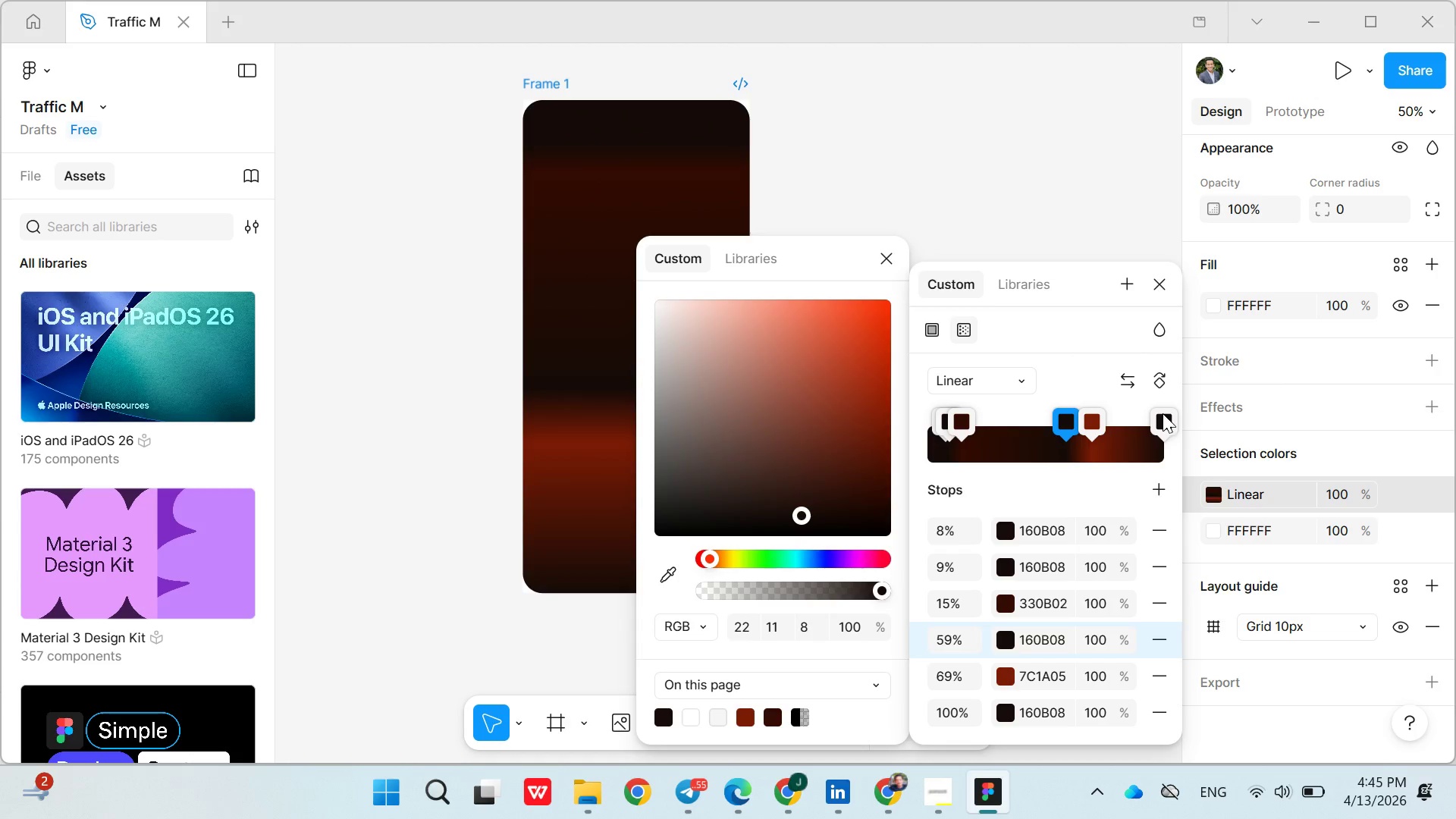 
left_click_drag(start_coordinate=[1163, 413], to_coordinate=[937, 401])
 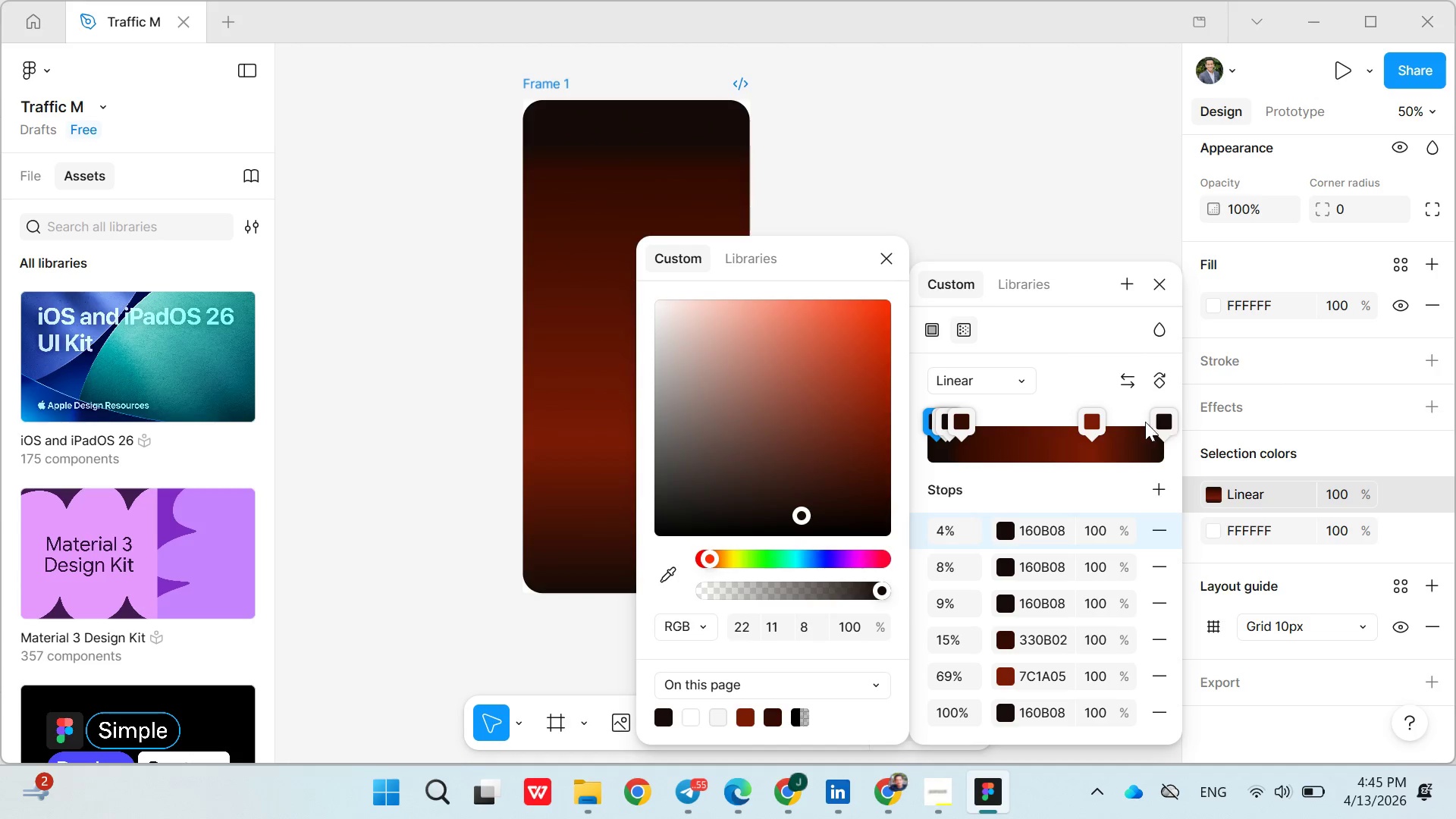 
left_click_drag(start_coordinate=[1158, 416], to_coordinate=[1078, 408])
 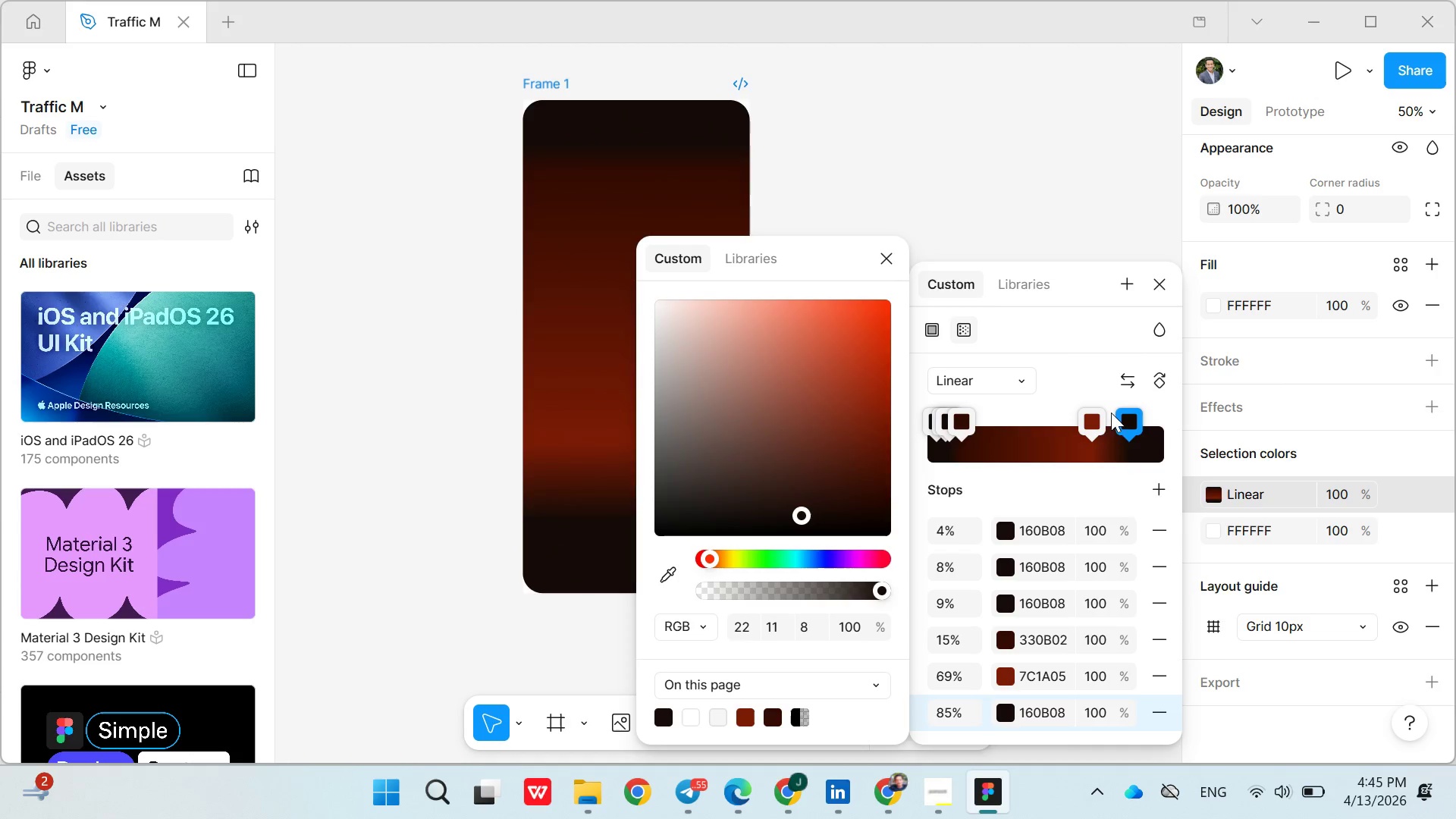 
left_click([1104, 416])
 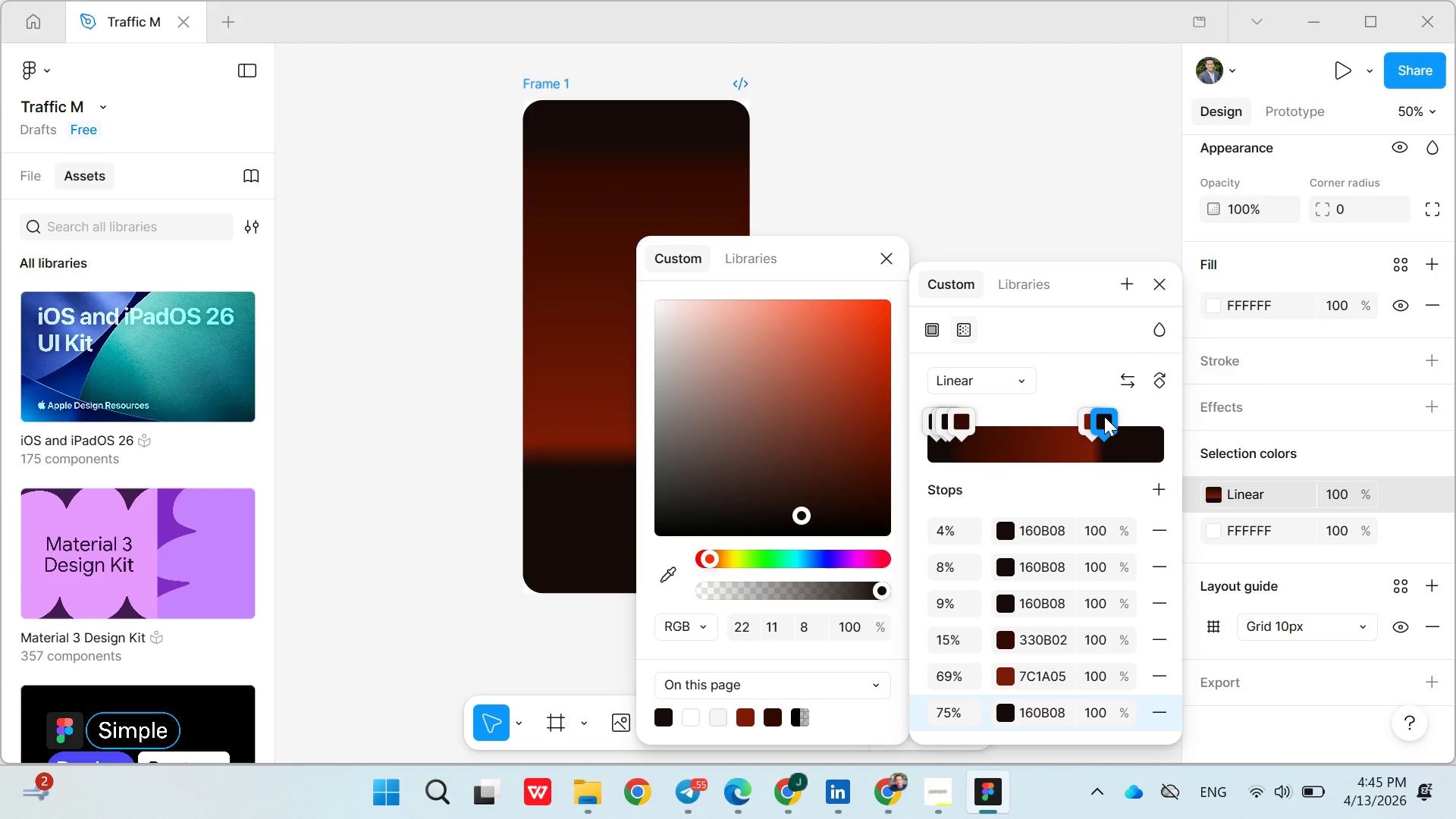 
left_click([1104, 416])
 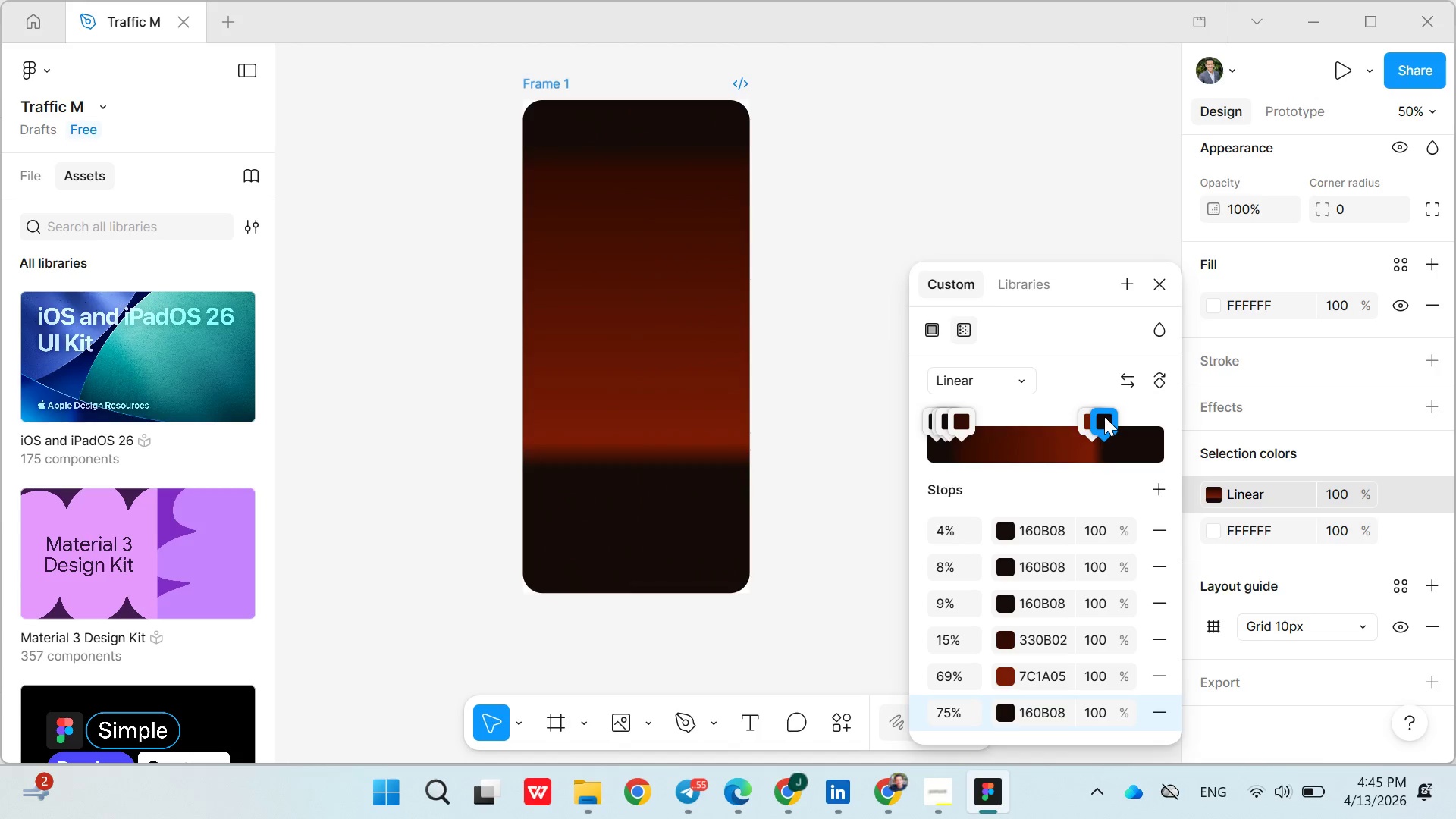 
left_click_drag(start_coordinate=[1104, 416], to_coordinate=[1058, 426])
 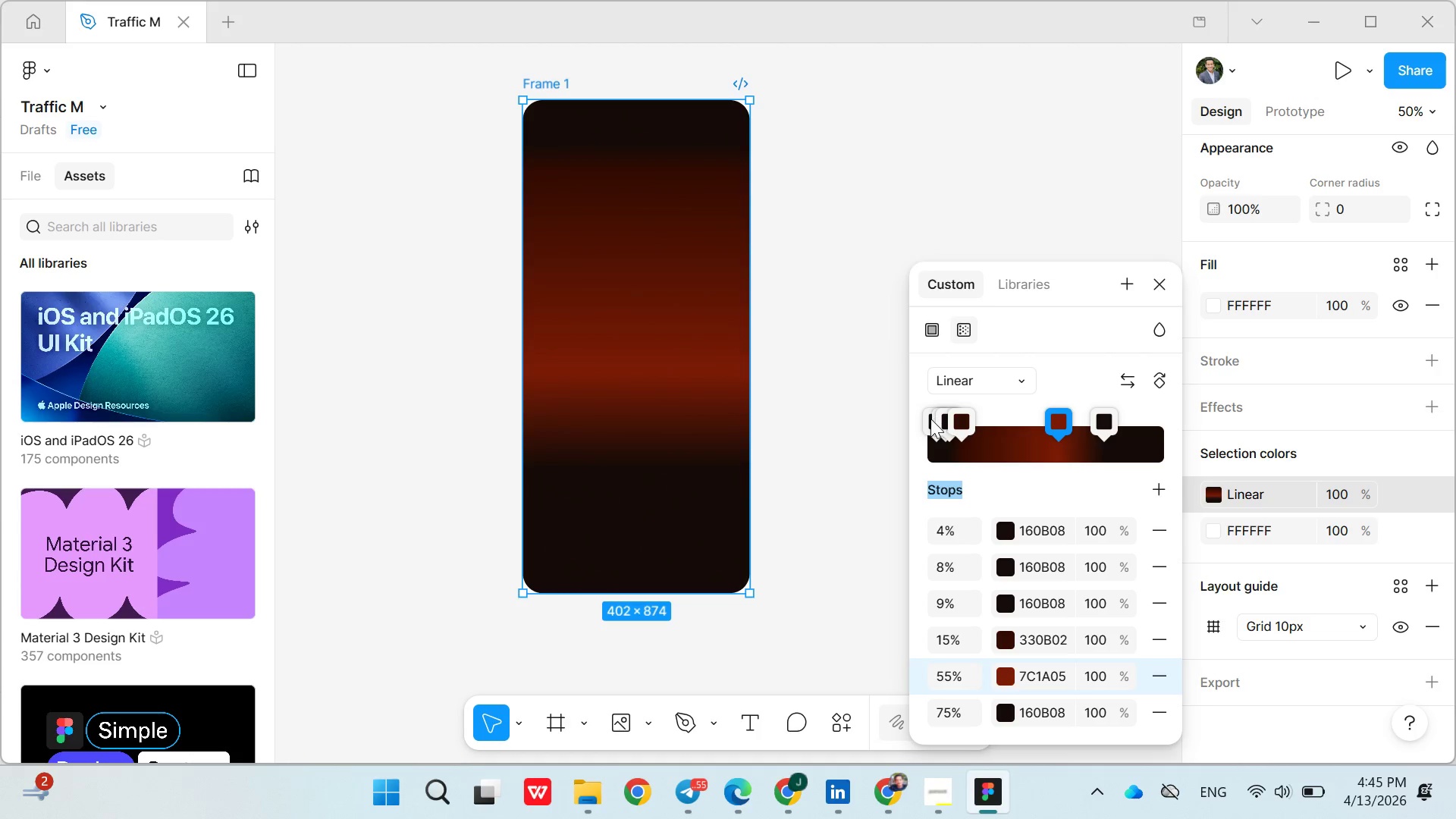 
left_click([927, 419])
 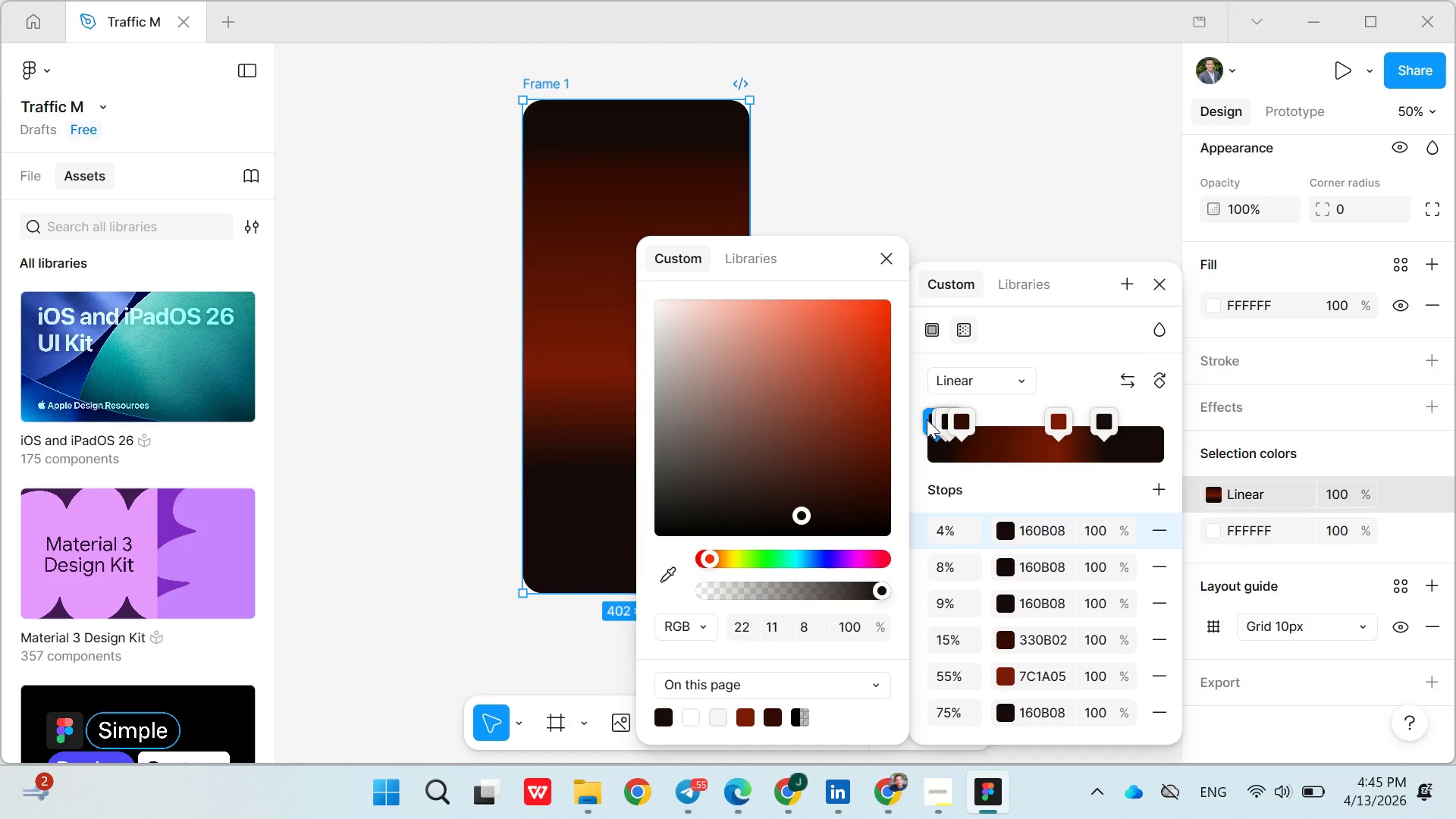 
left_click_drag(start_coordinate=[927, 419], to_coordinate=[1055, 412])
 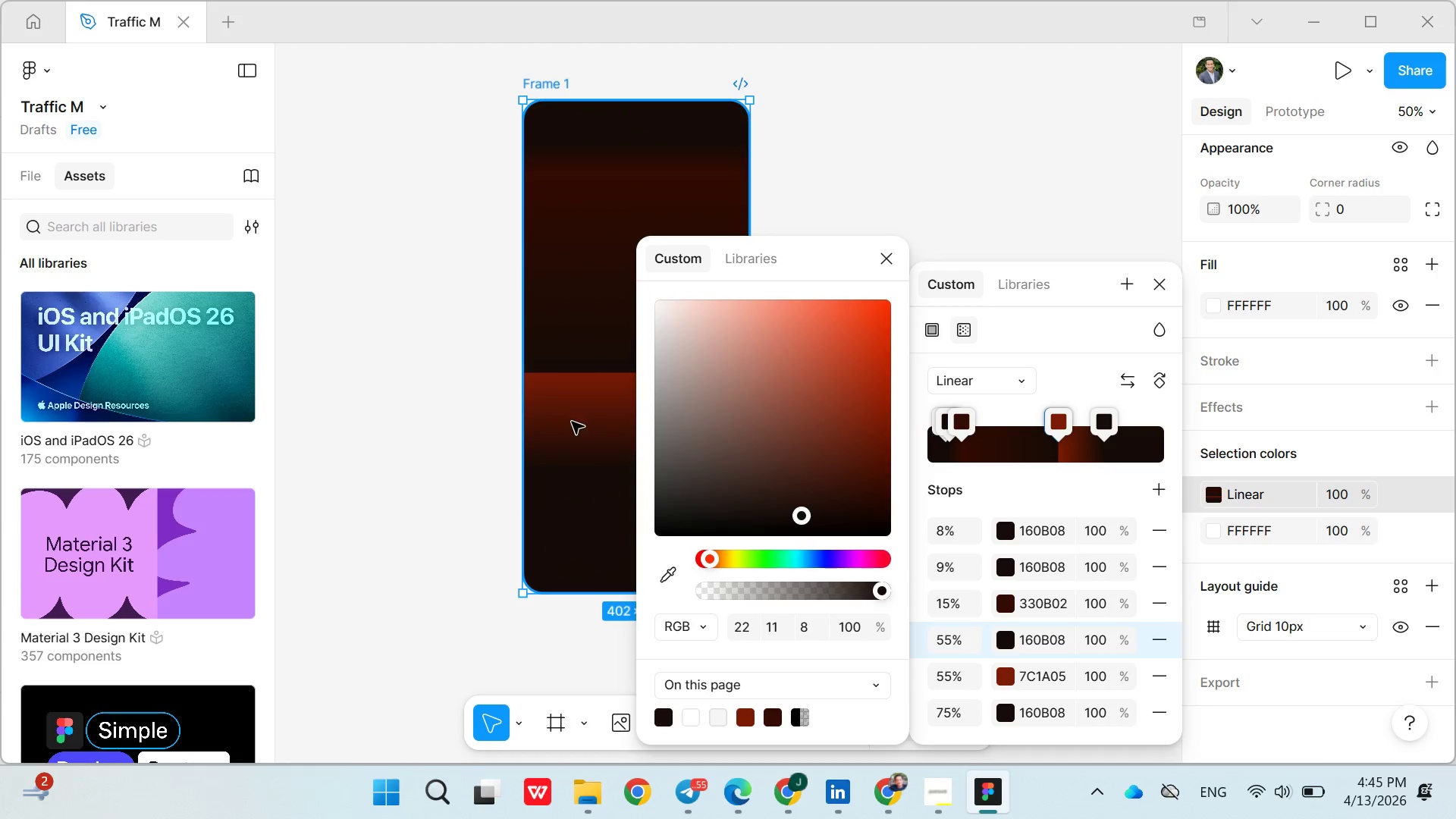 
left_click([572, 422])
 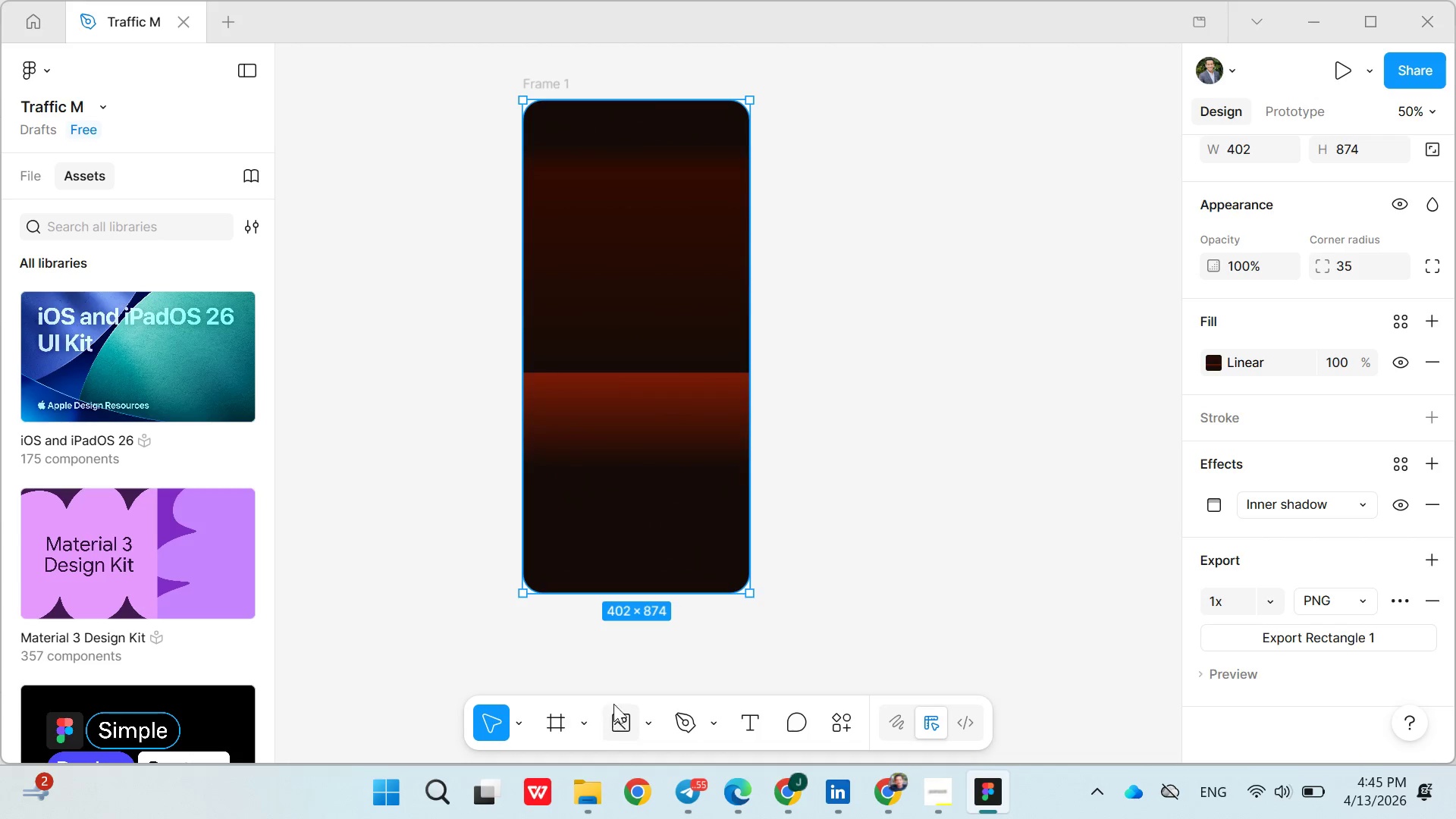 
left_click([647, 717])
 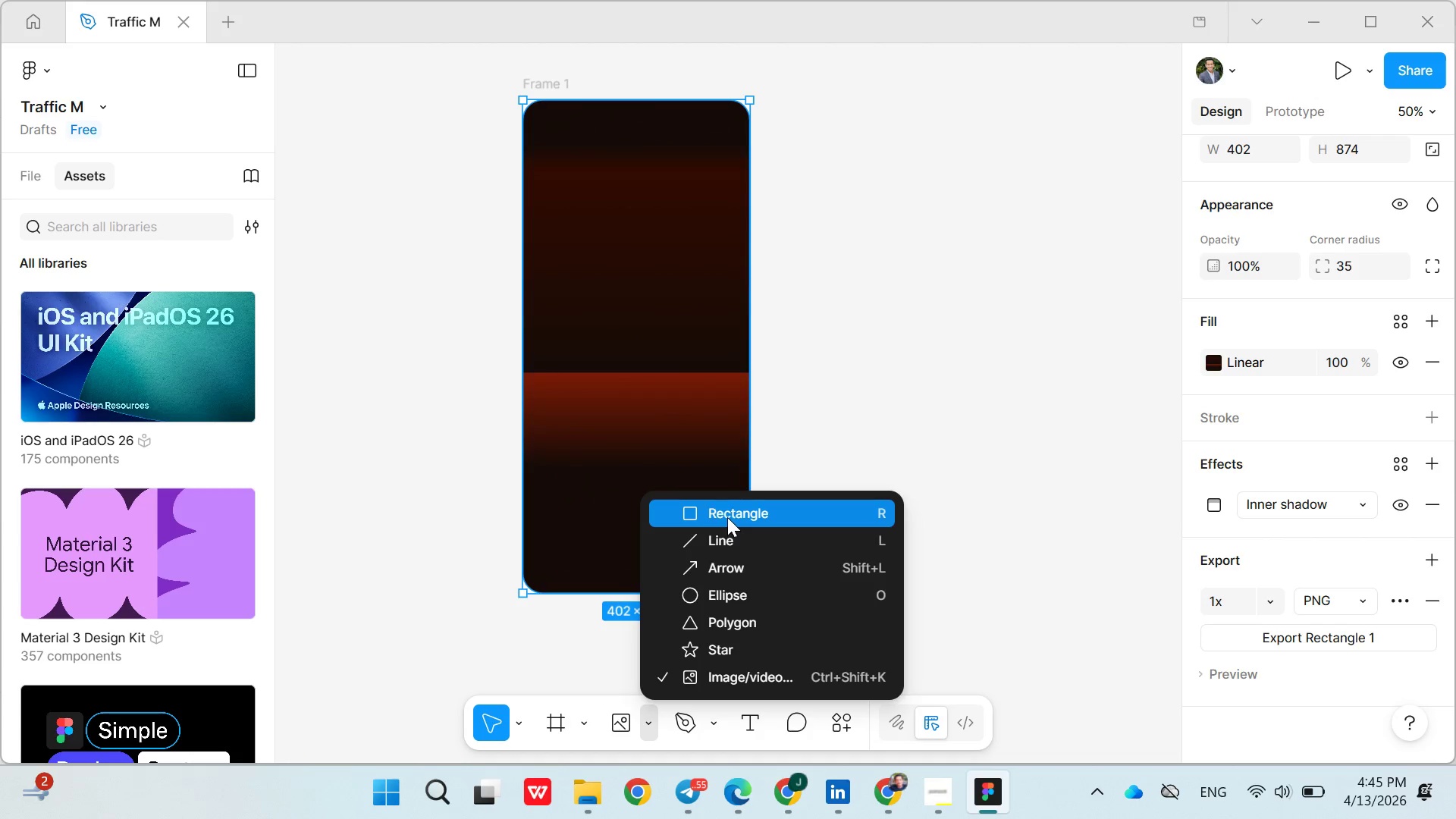 
left_click([727, 516])
 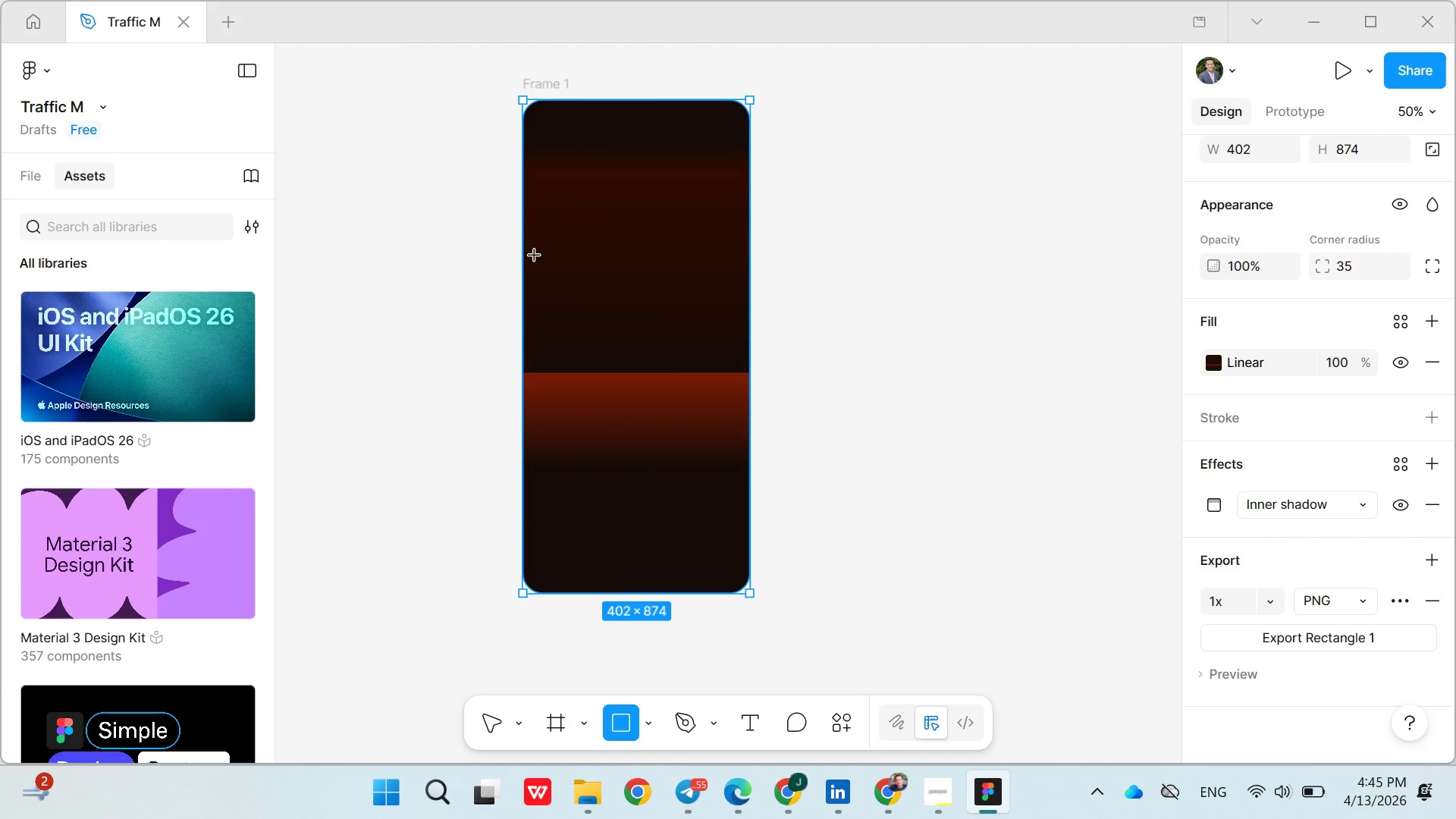 
left_click_drag(start_coordinate=[535, 278], to_coordinate=[726, 494])
 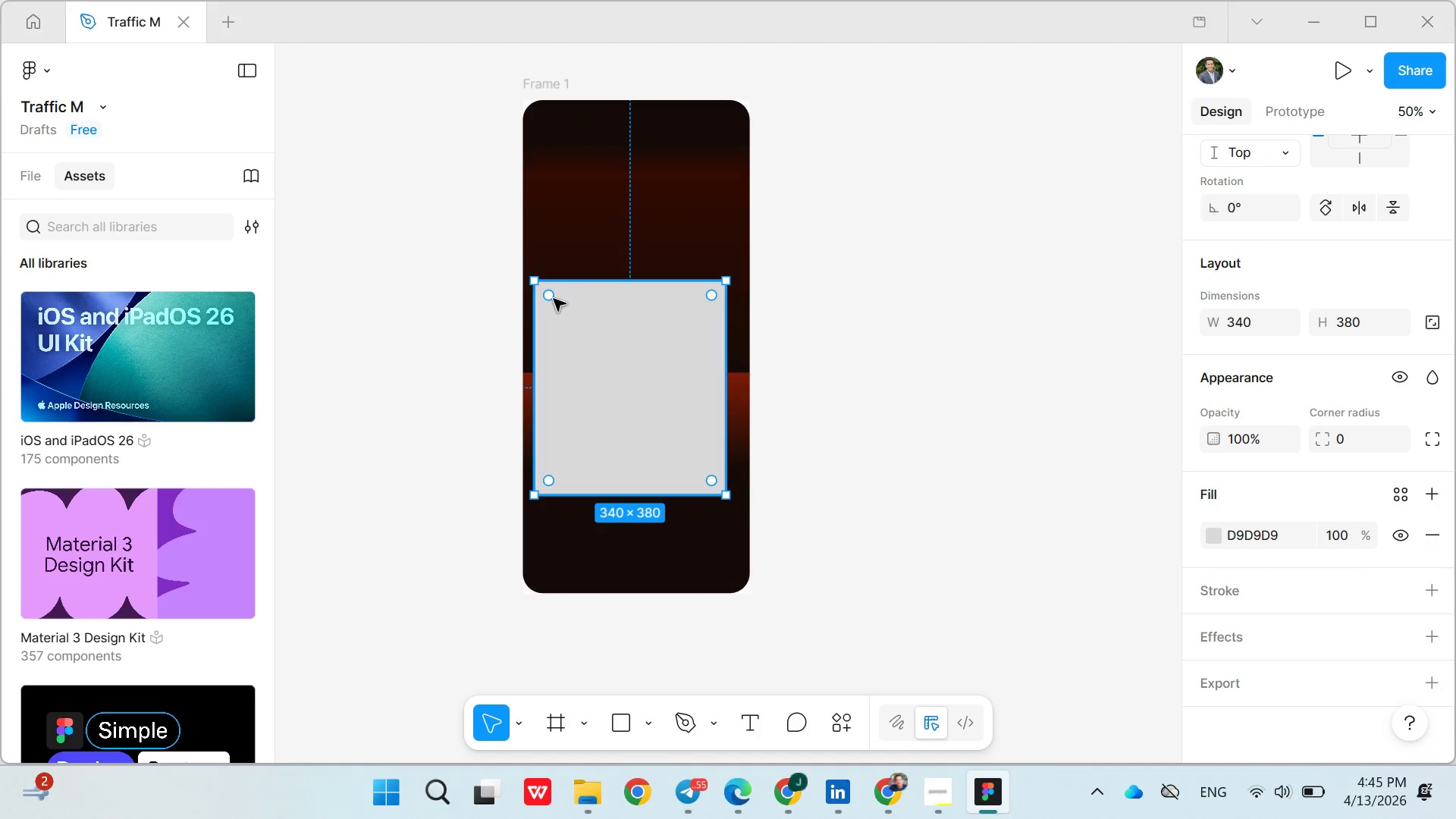 
left_click([553, 297])
 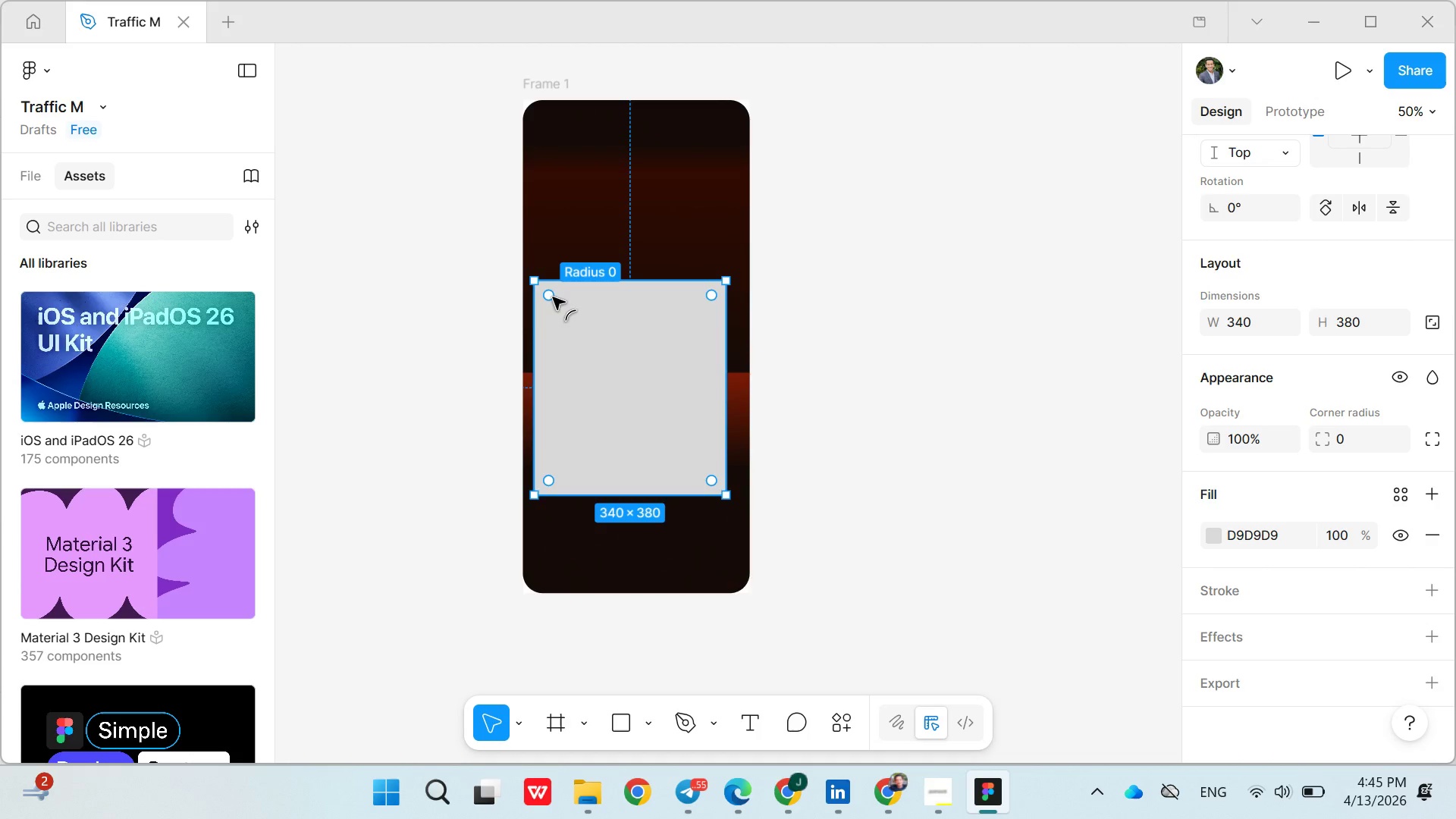 
left_click([553, 297])
 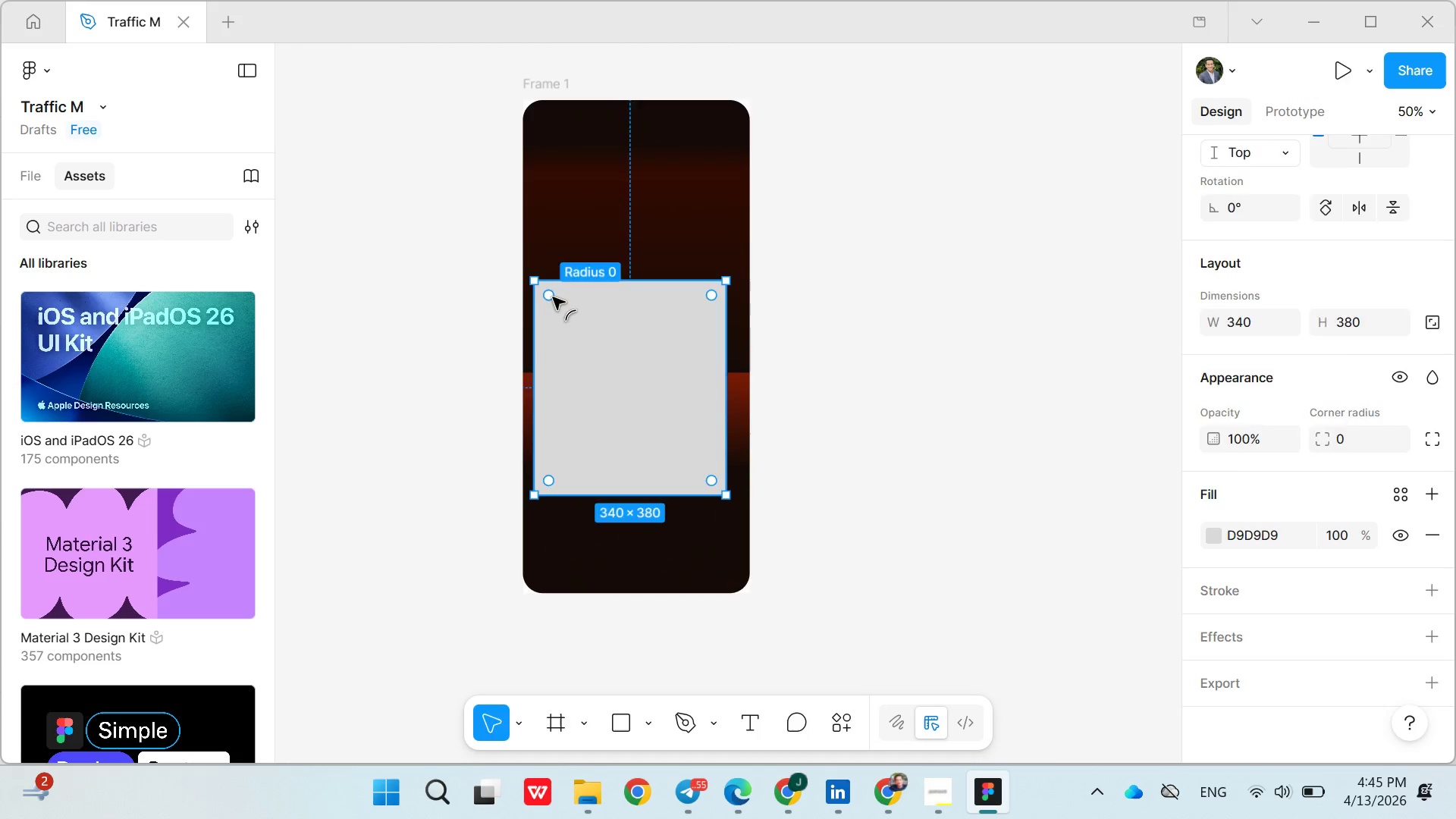 
left_click_drag(start_coordinate=[553, 297], to_coordinate=[555, 303])
 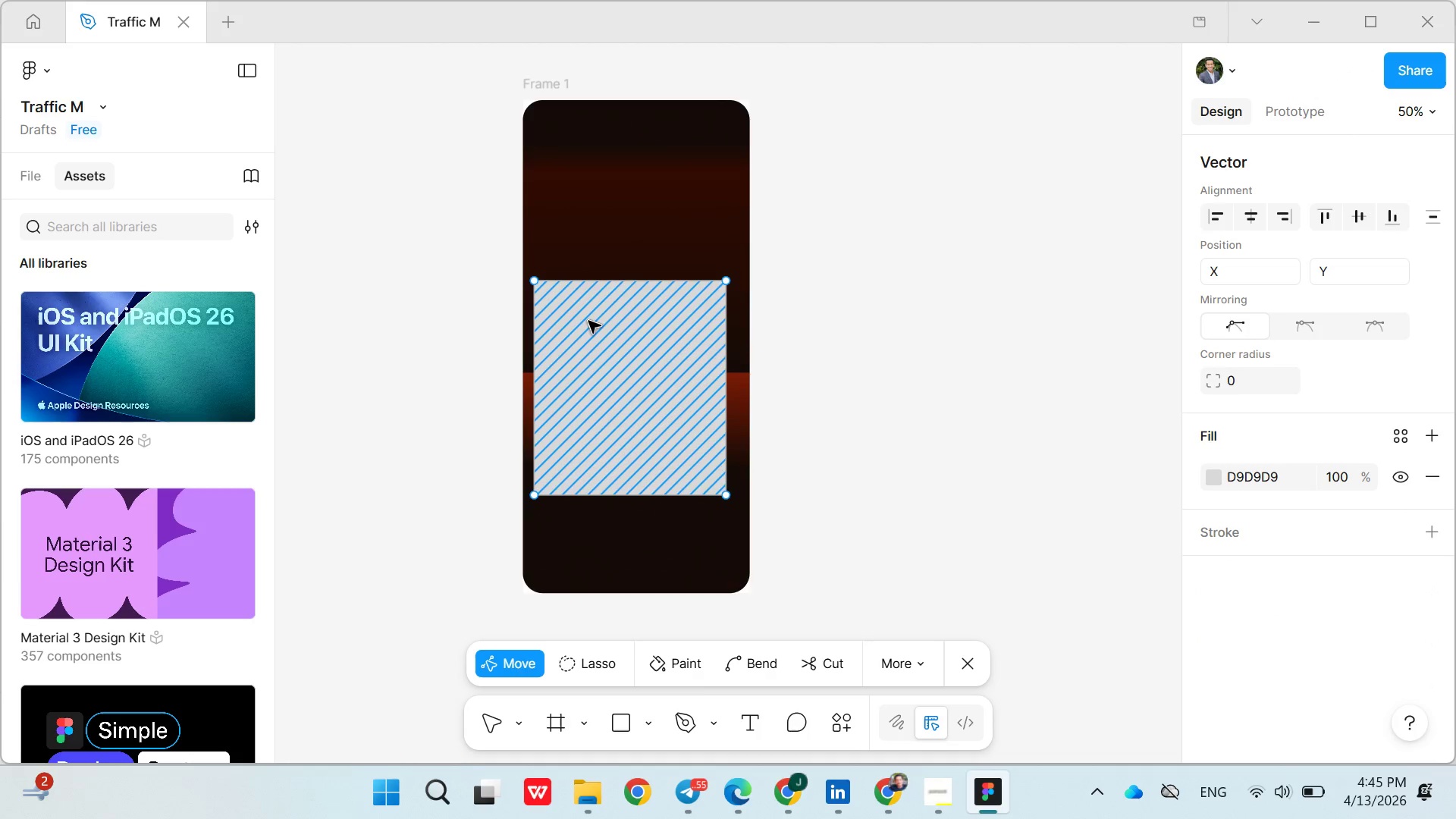 
left_click([588, 321])
 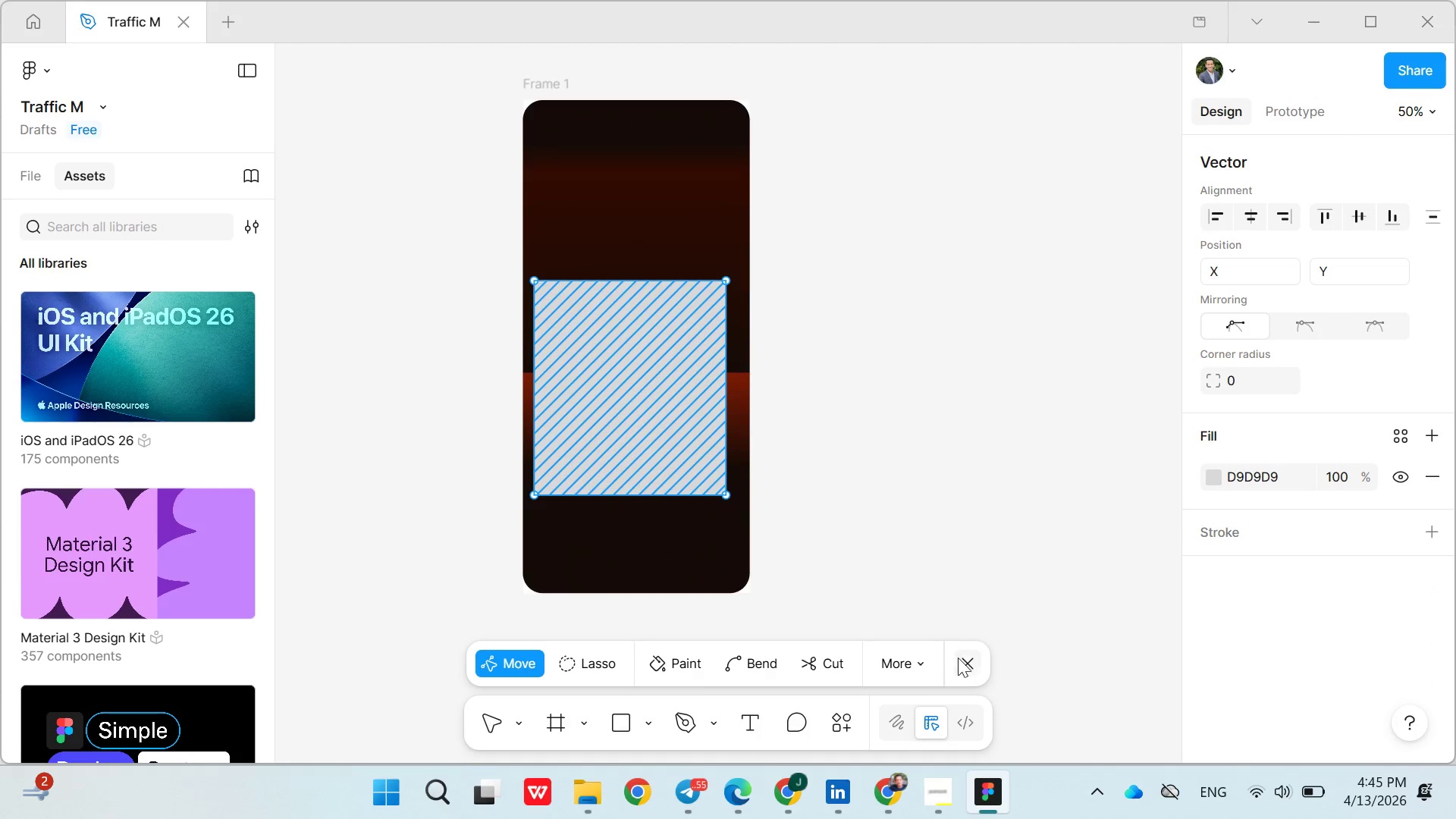 
left_click([968, 651])
 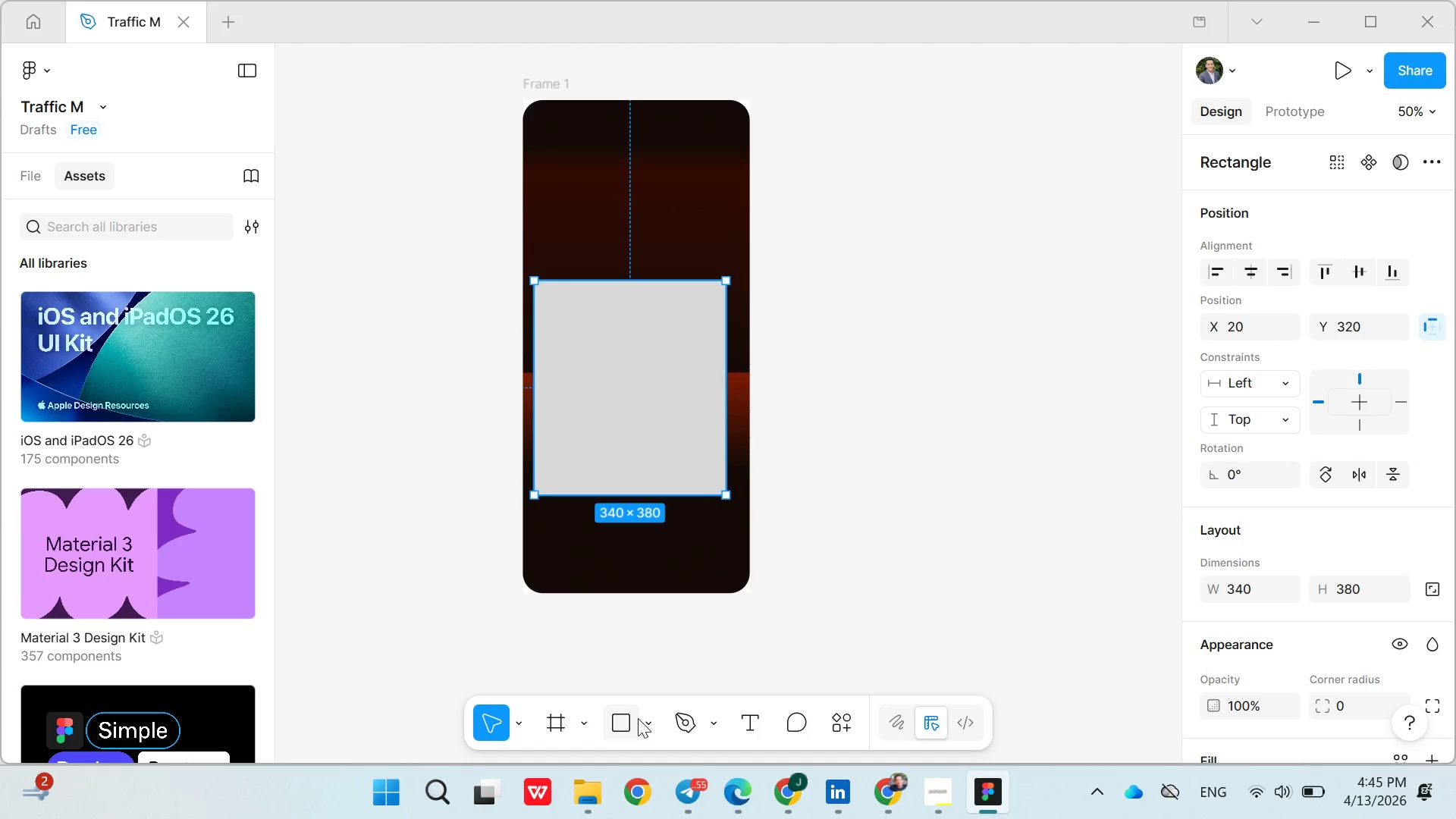 
left_click([644, 720])
 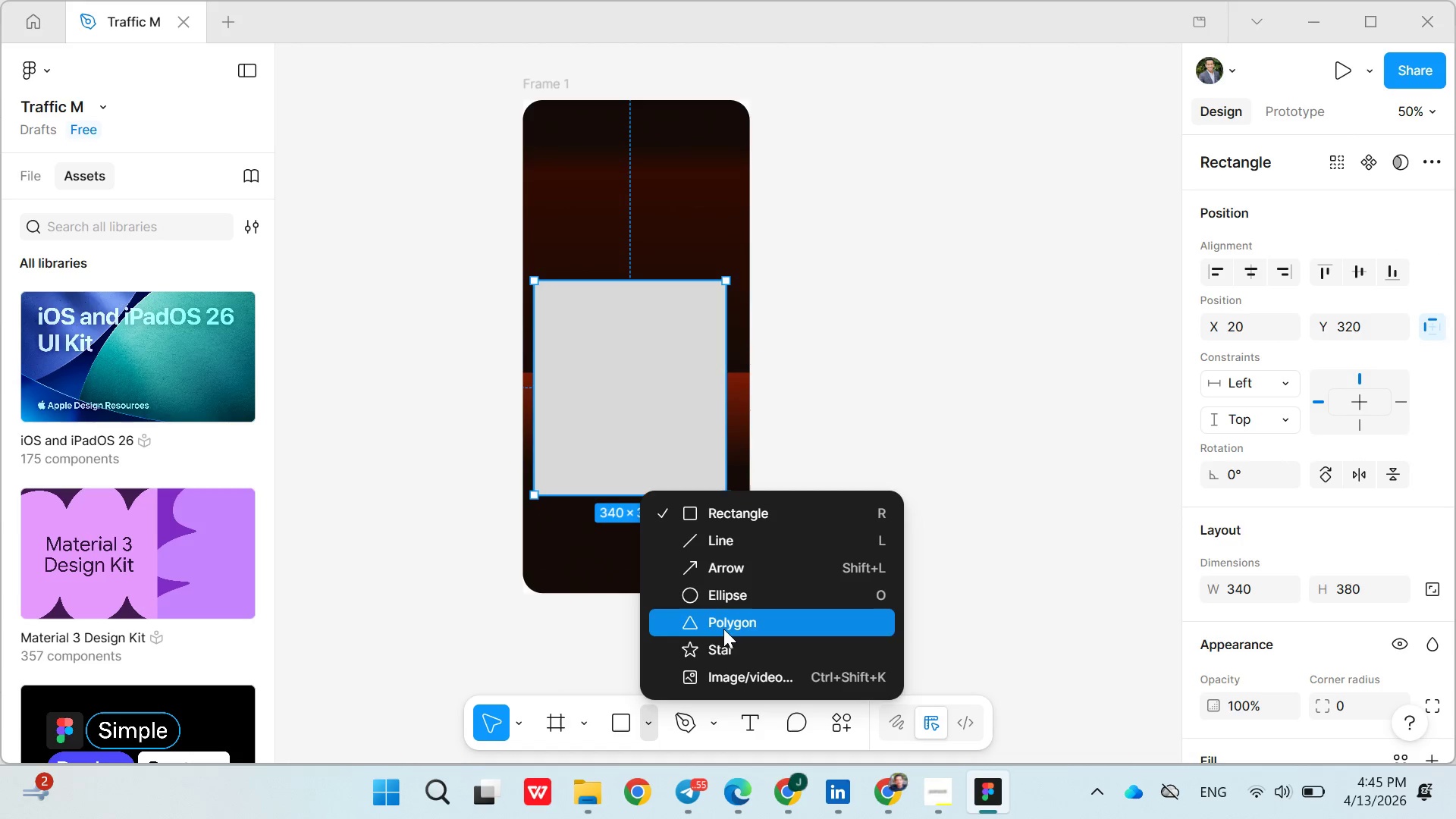 
left_click([736, 676])
 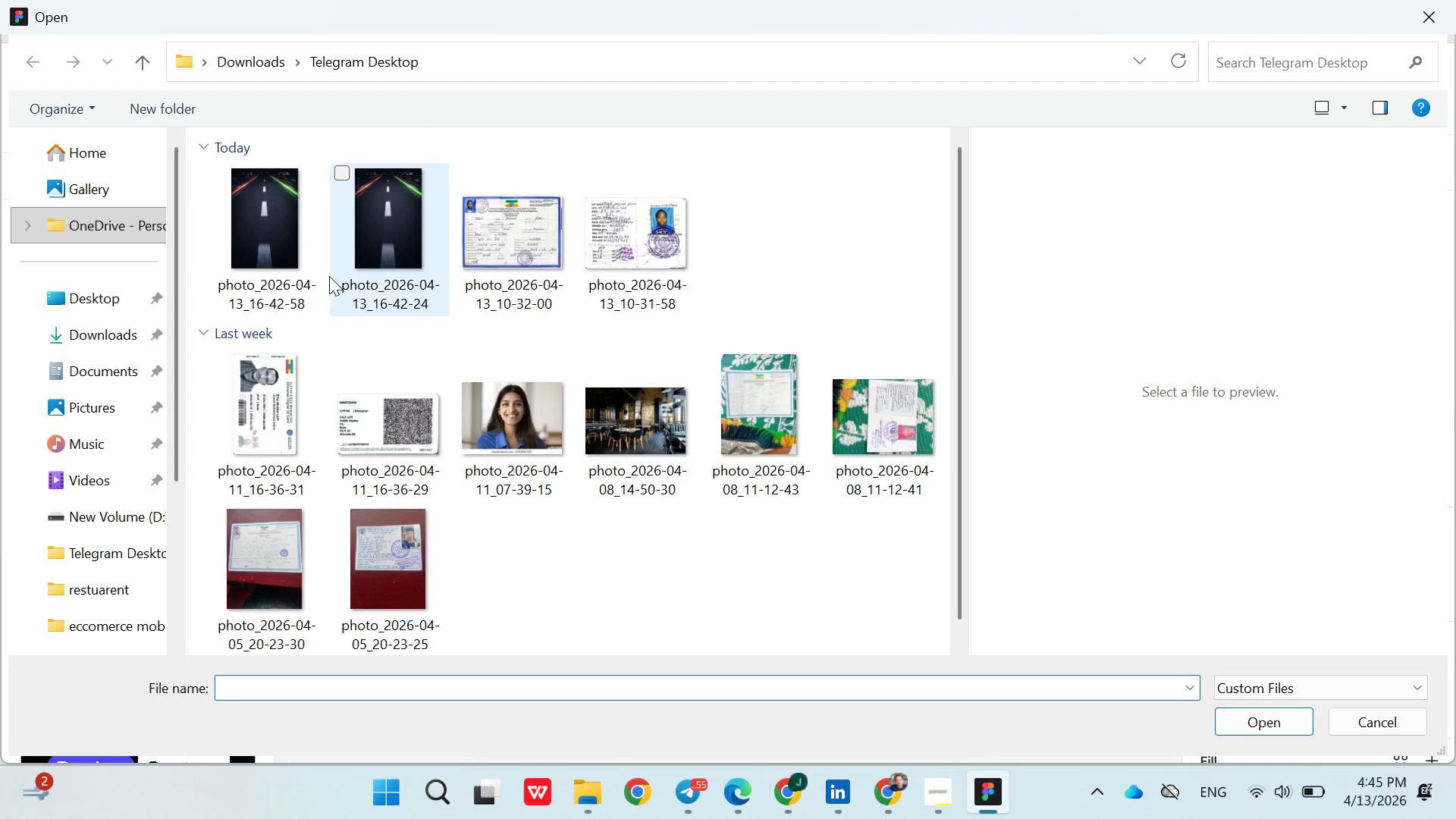 
double_click([299, 254])
 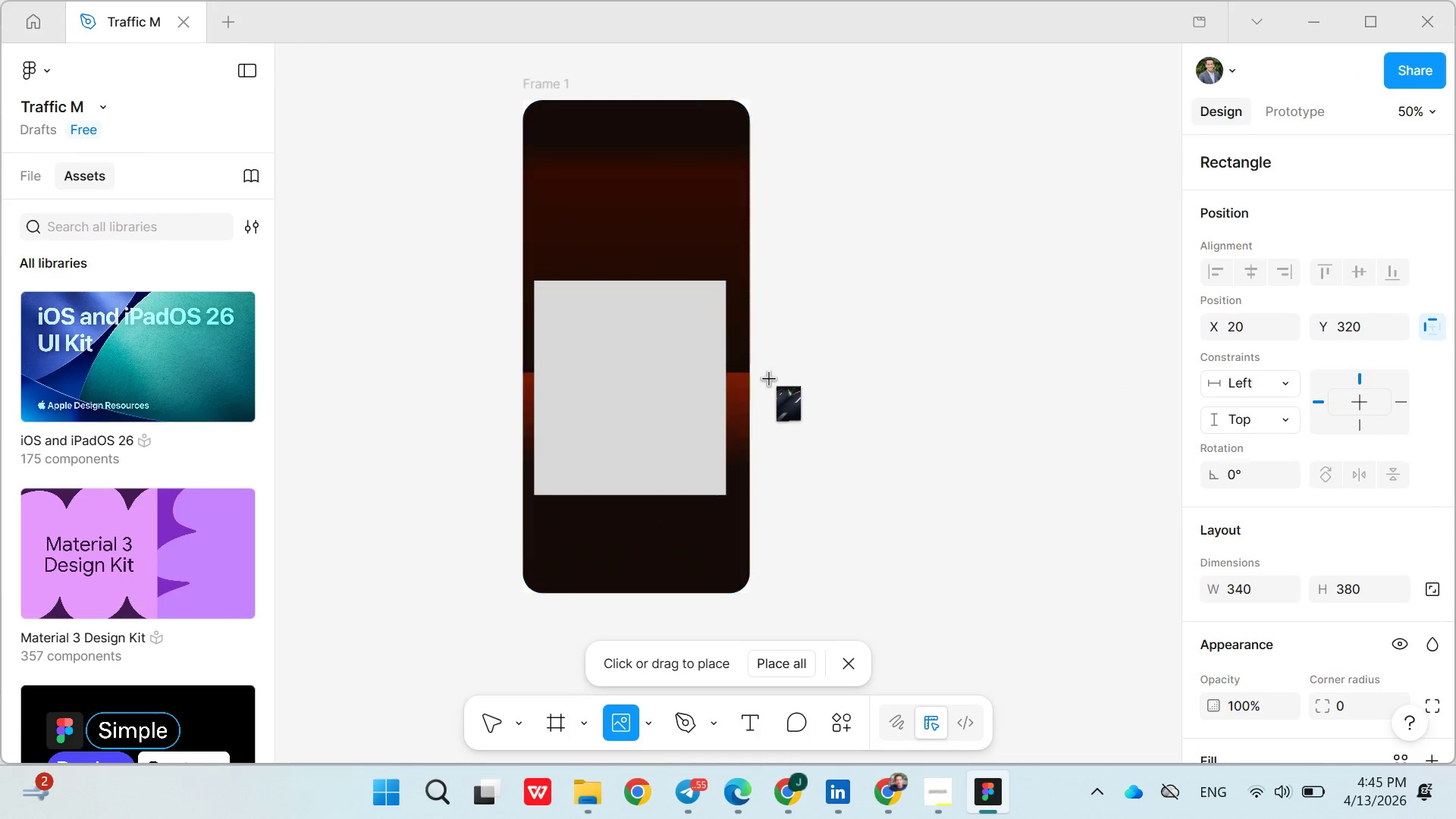 
left_click([658, 375])
 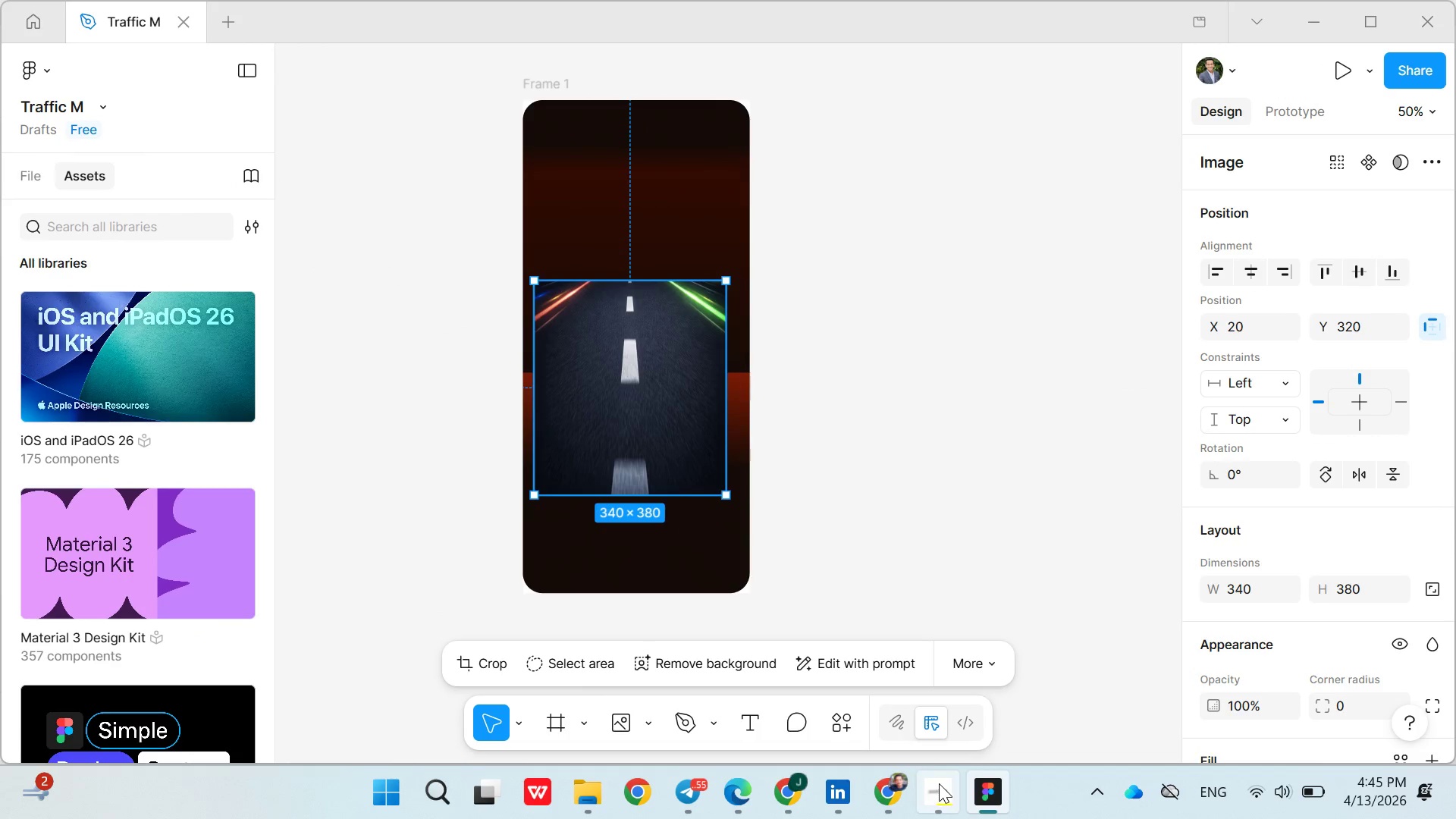 
left_click([939, 783])